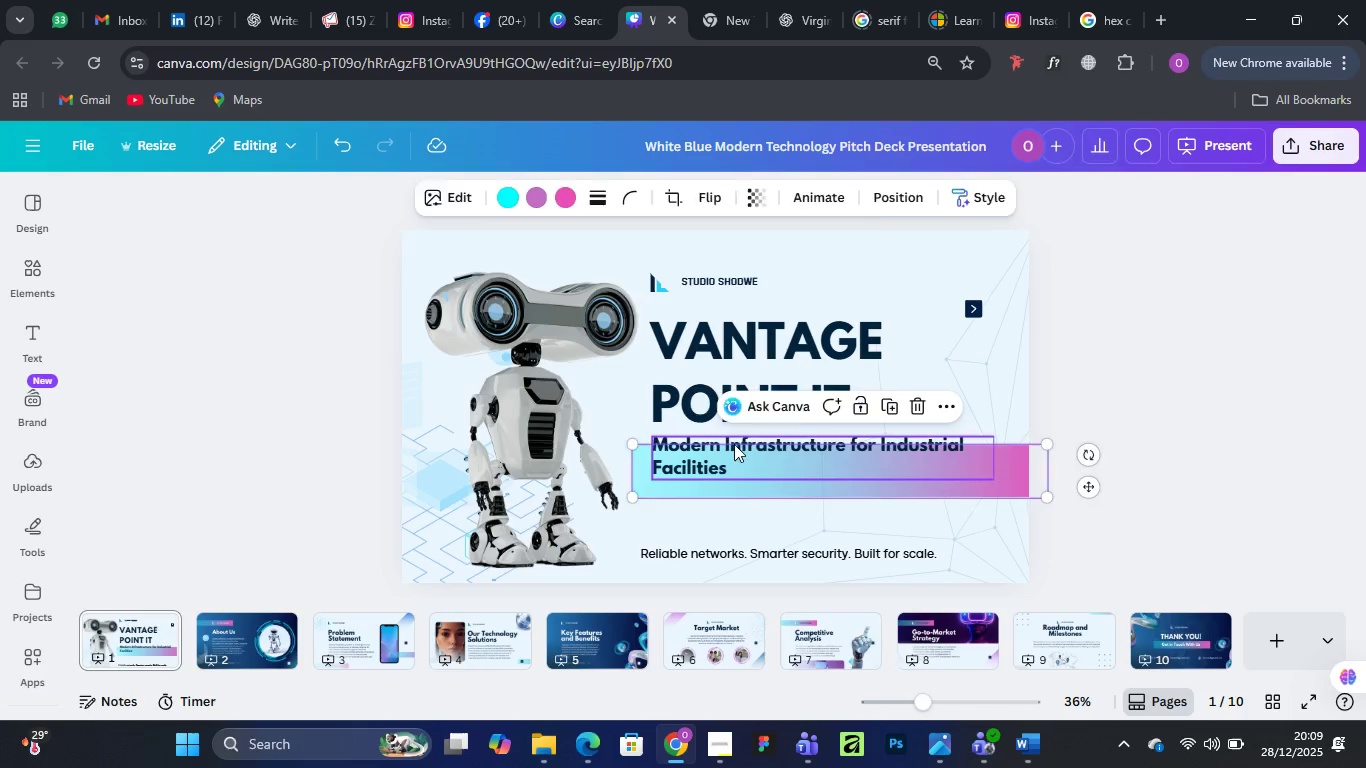 
left_click_drag(start_coordinate=[733, 444], to_coordinate=[735, 464])
 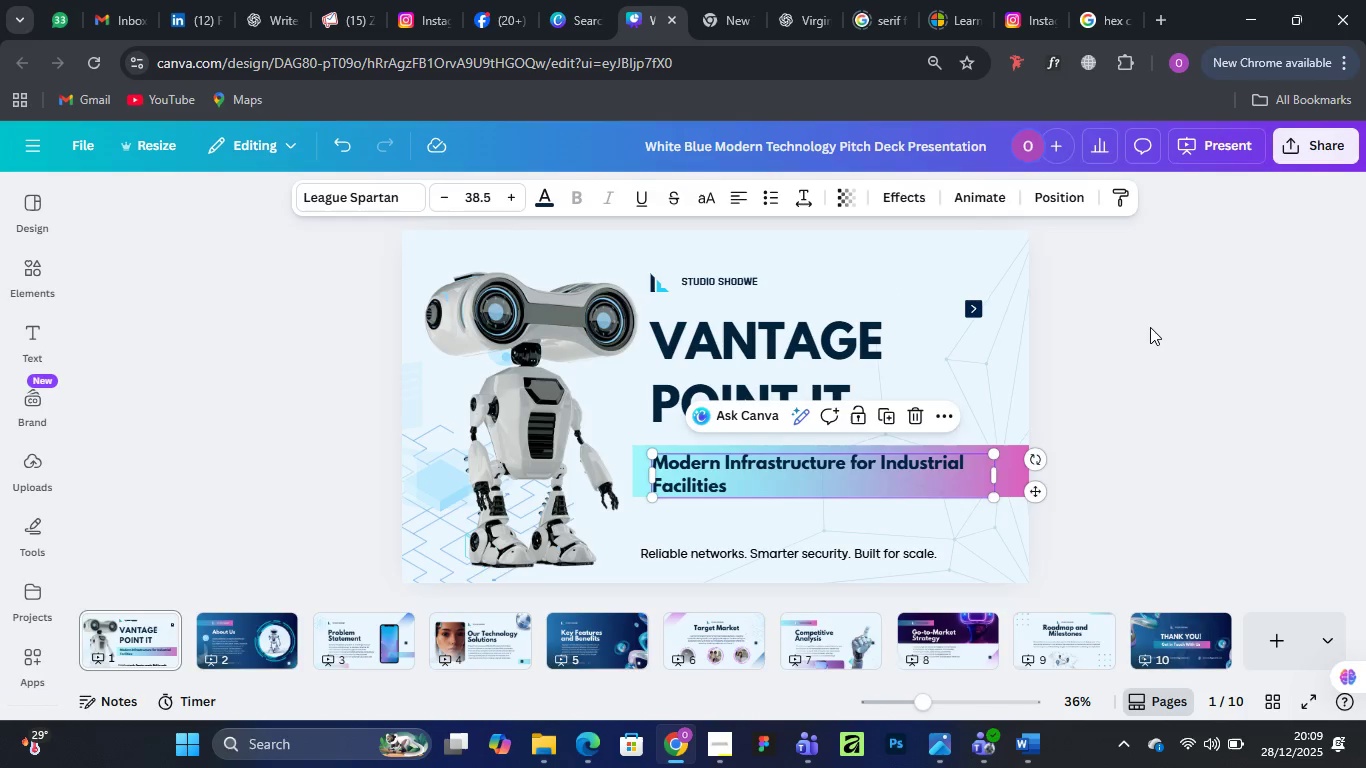 
left_click([1150, 327])
 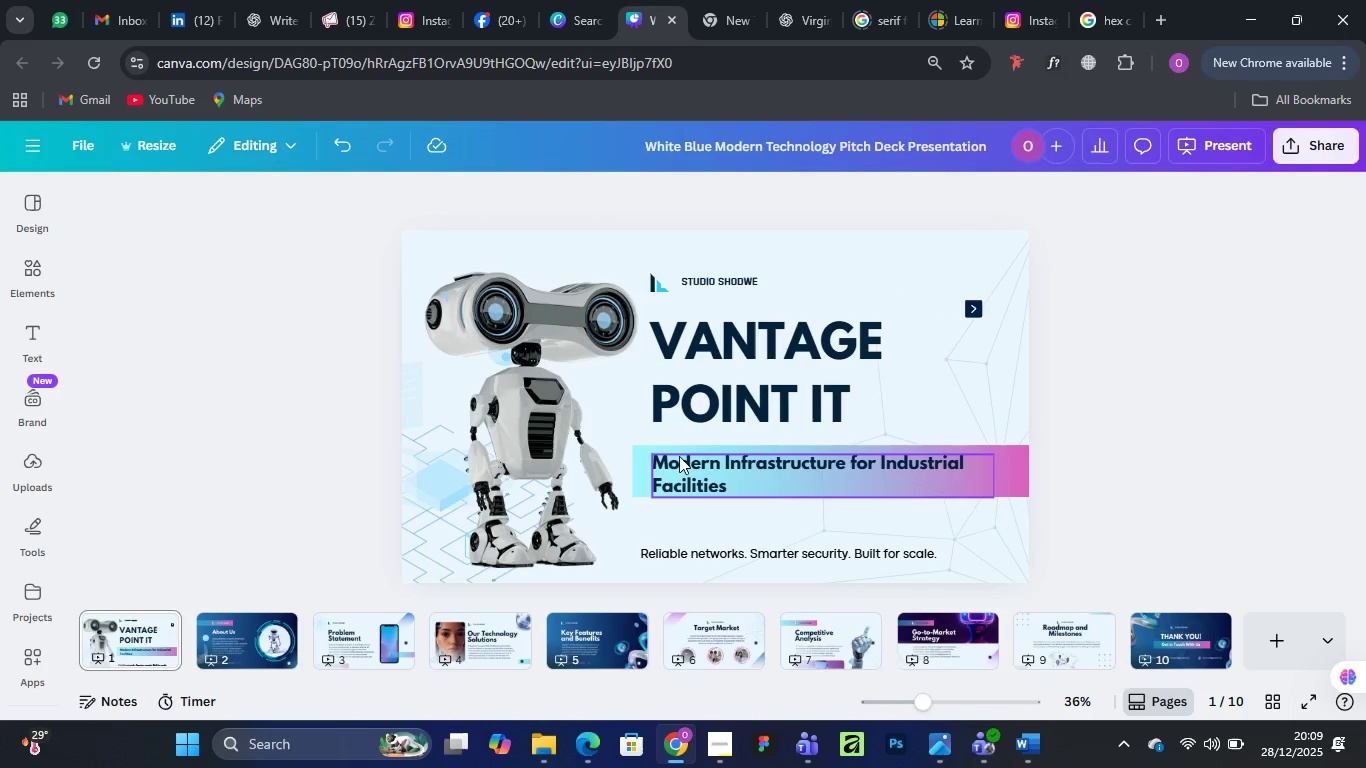 
left_click_drag(start_coordinate=[680, 456], to_coordinate=[679, 450])
 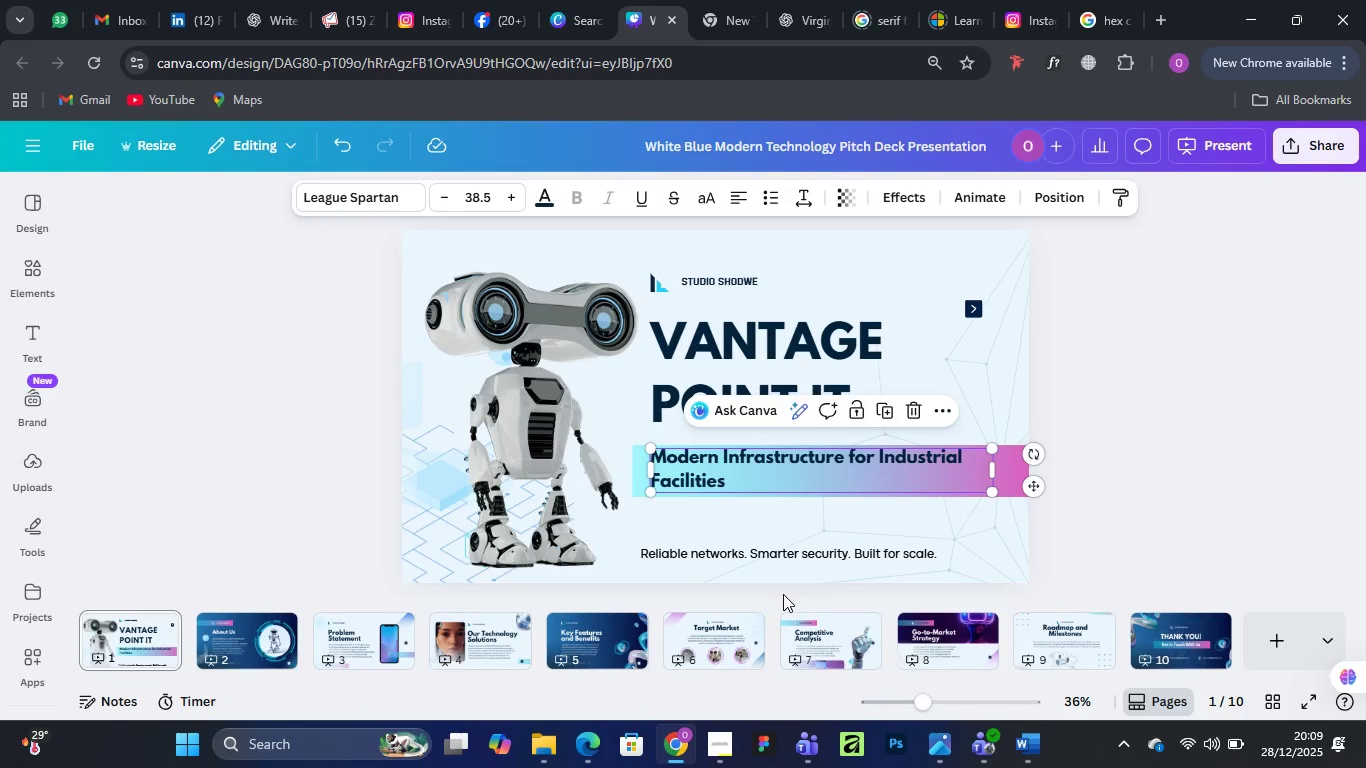 
key(ArrowDown)
 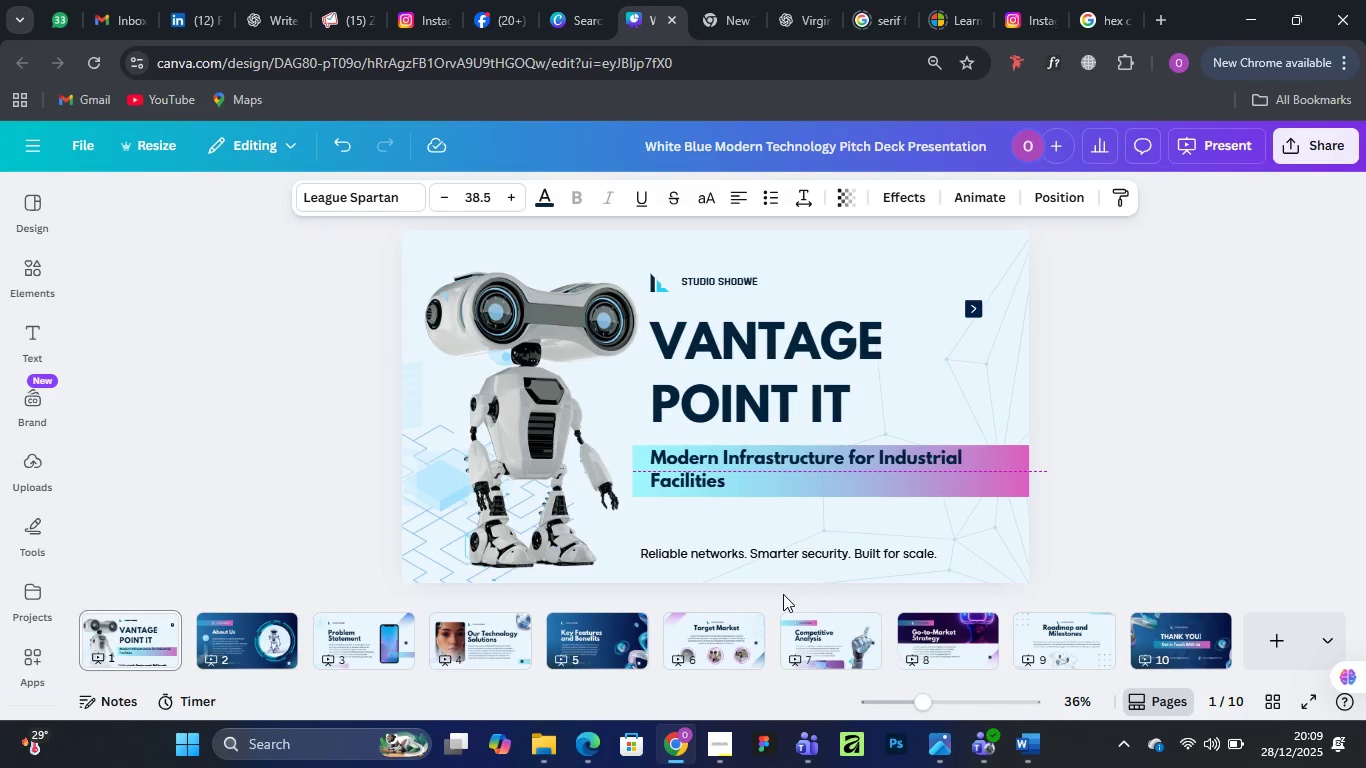 
key(ArrowDown)
 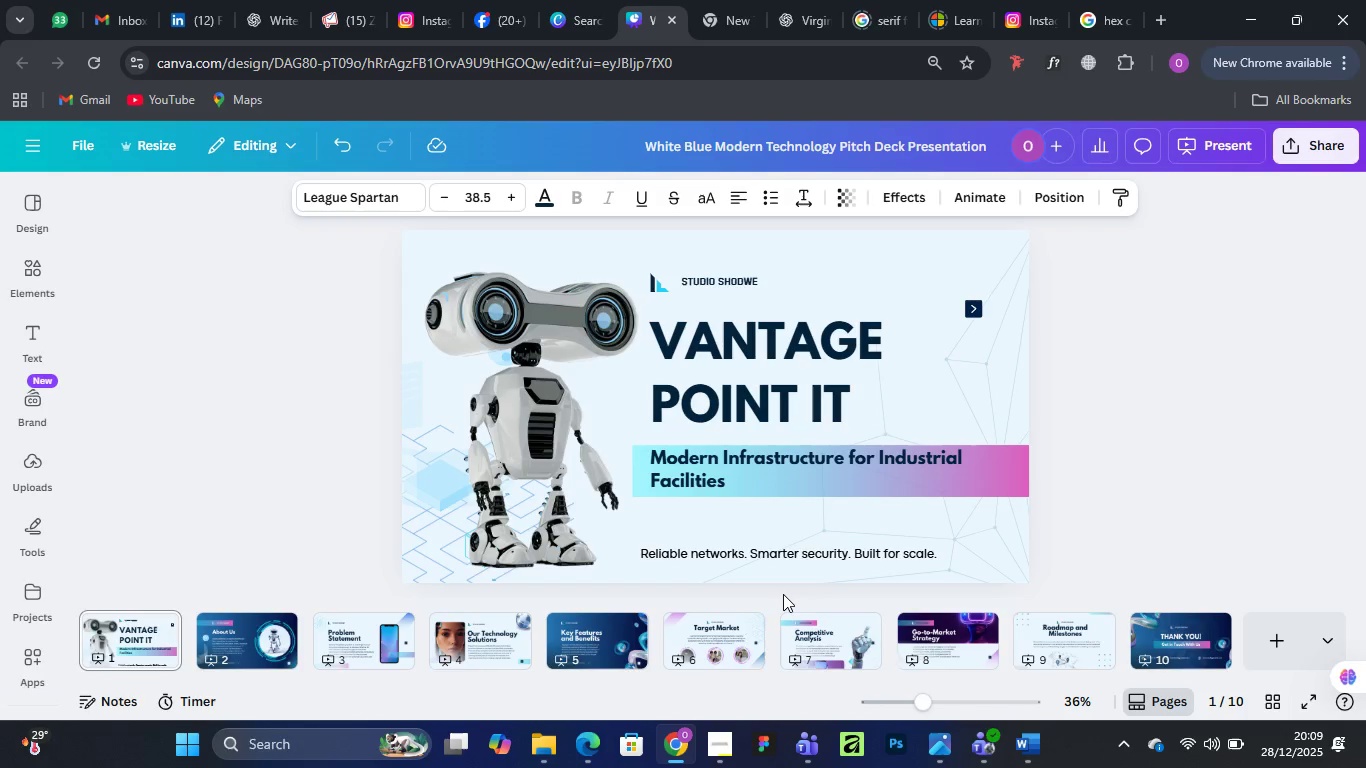 
key(ArrowDown)
 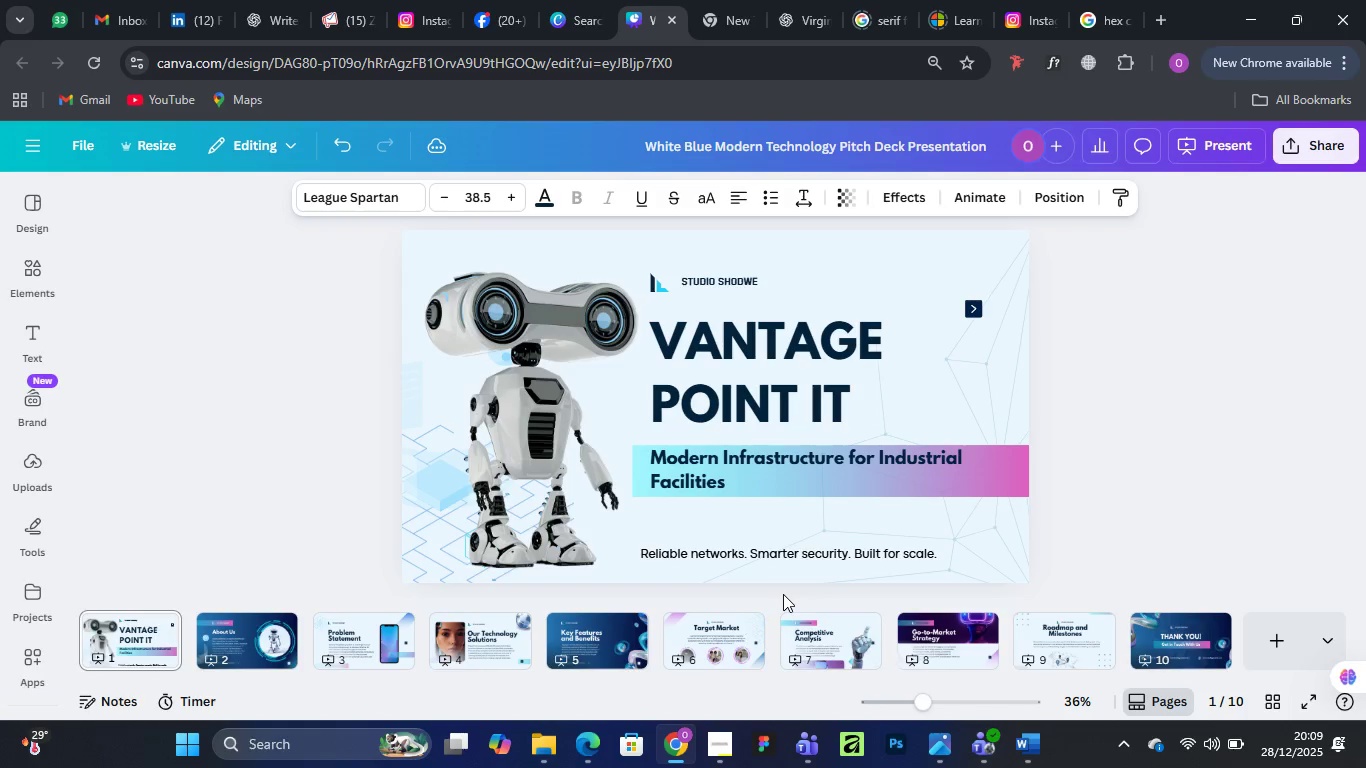 
key(ArrowDown)
 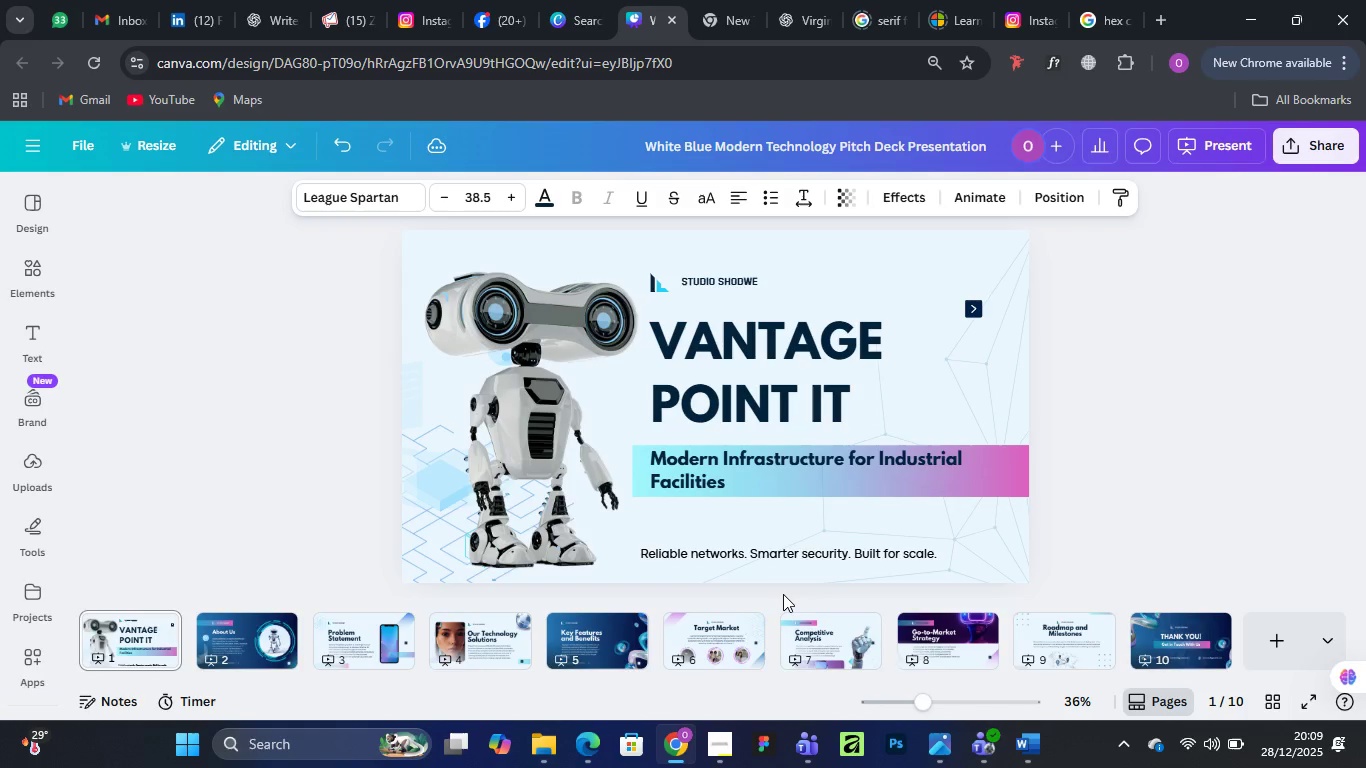 
key(ArrowDown)
 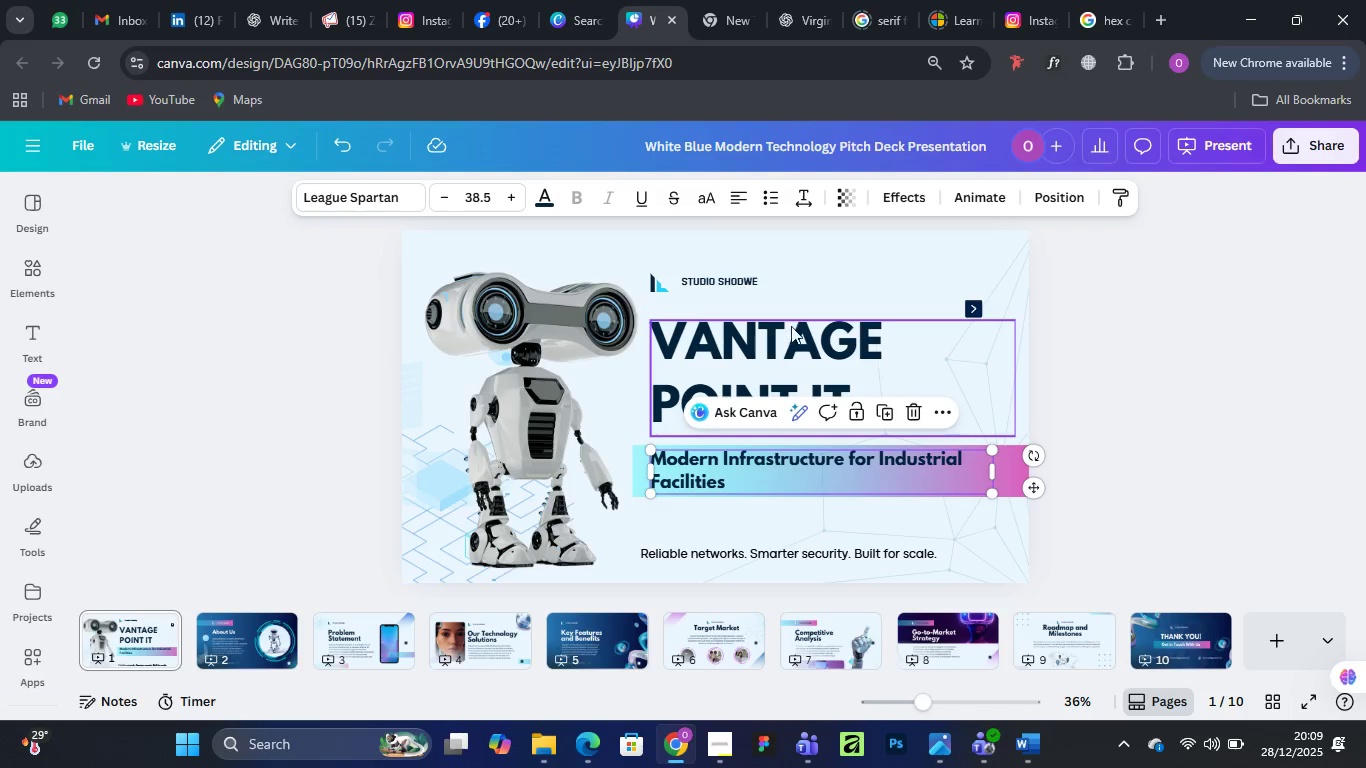 
left_click([799, 341])
 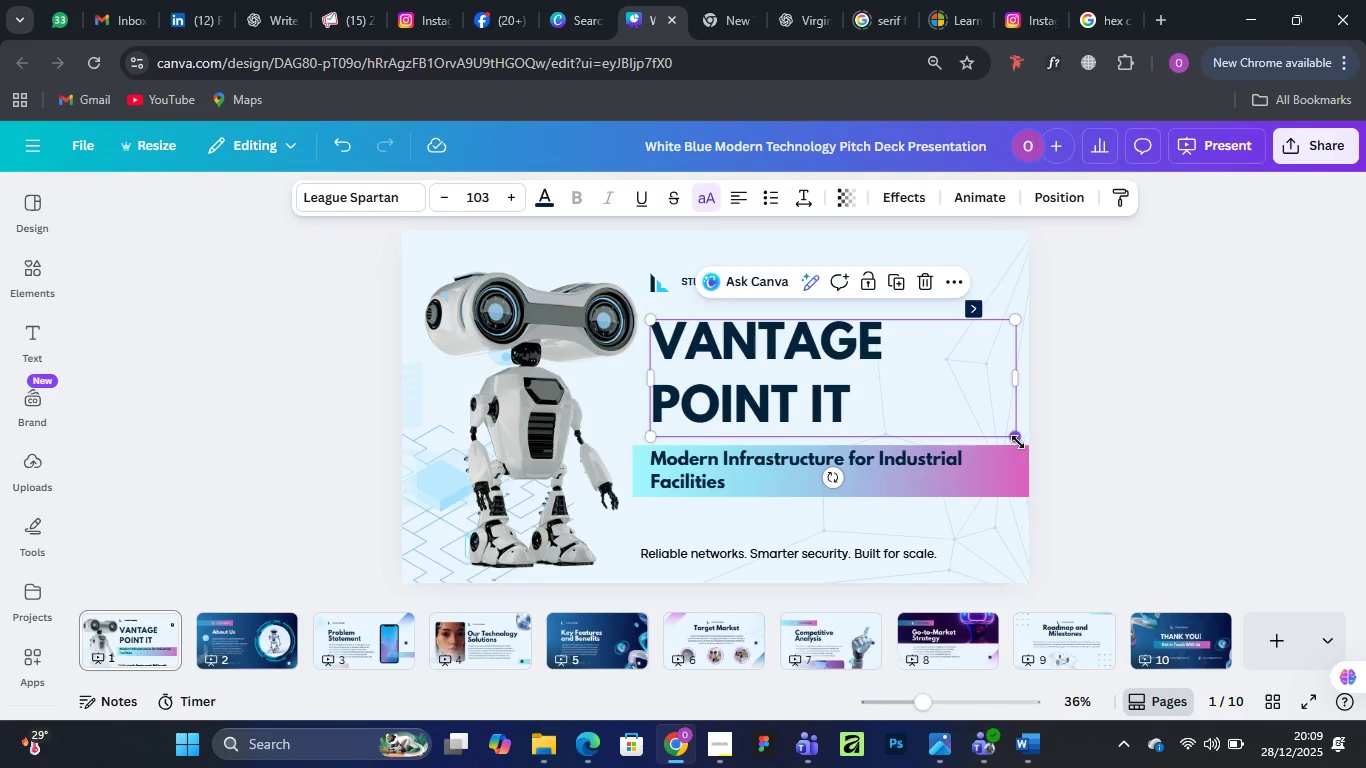 
left_click_drag(start_coordinate=[1018, 442], to_coordinate=[1051, 464])
 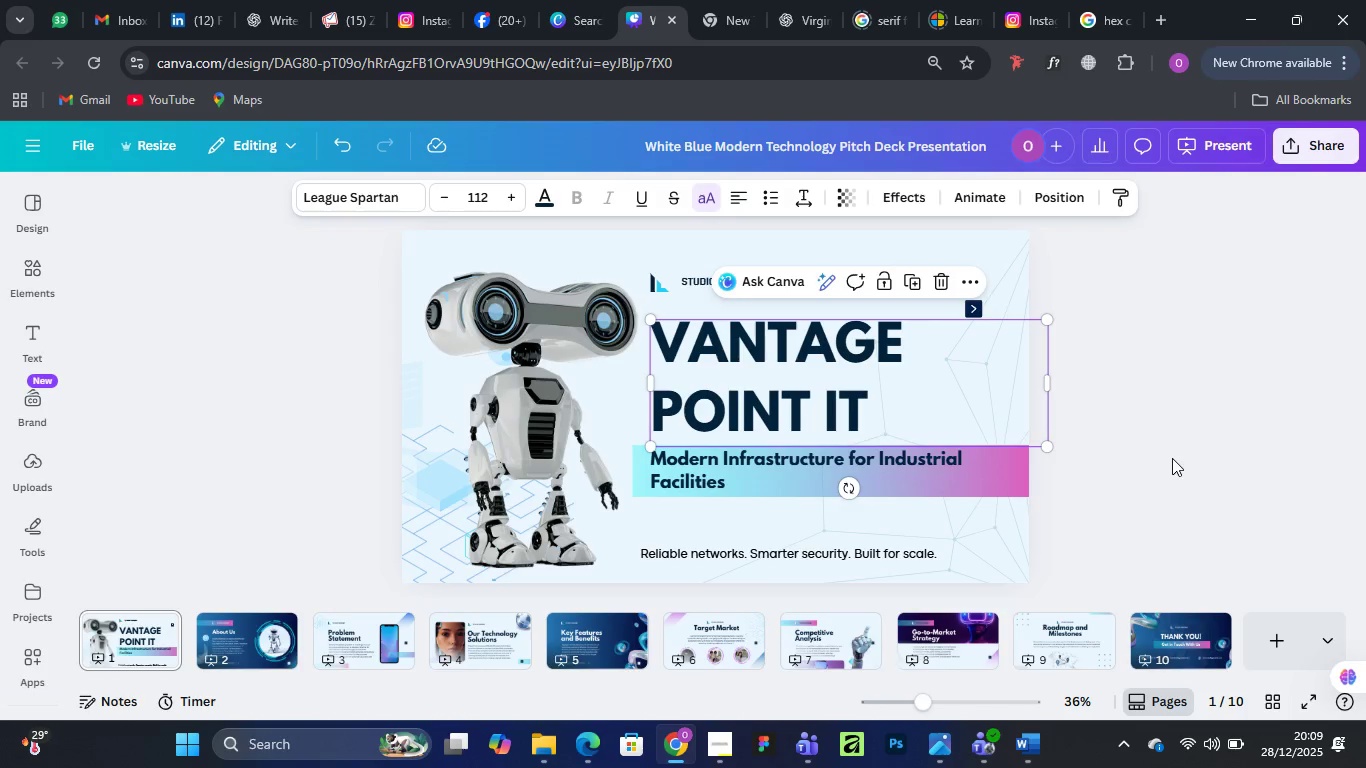 
left_click([1172, 458])
 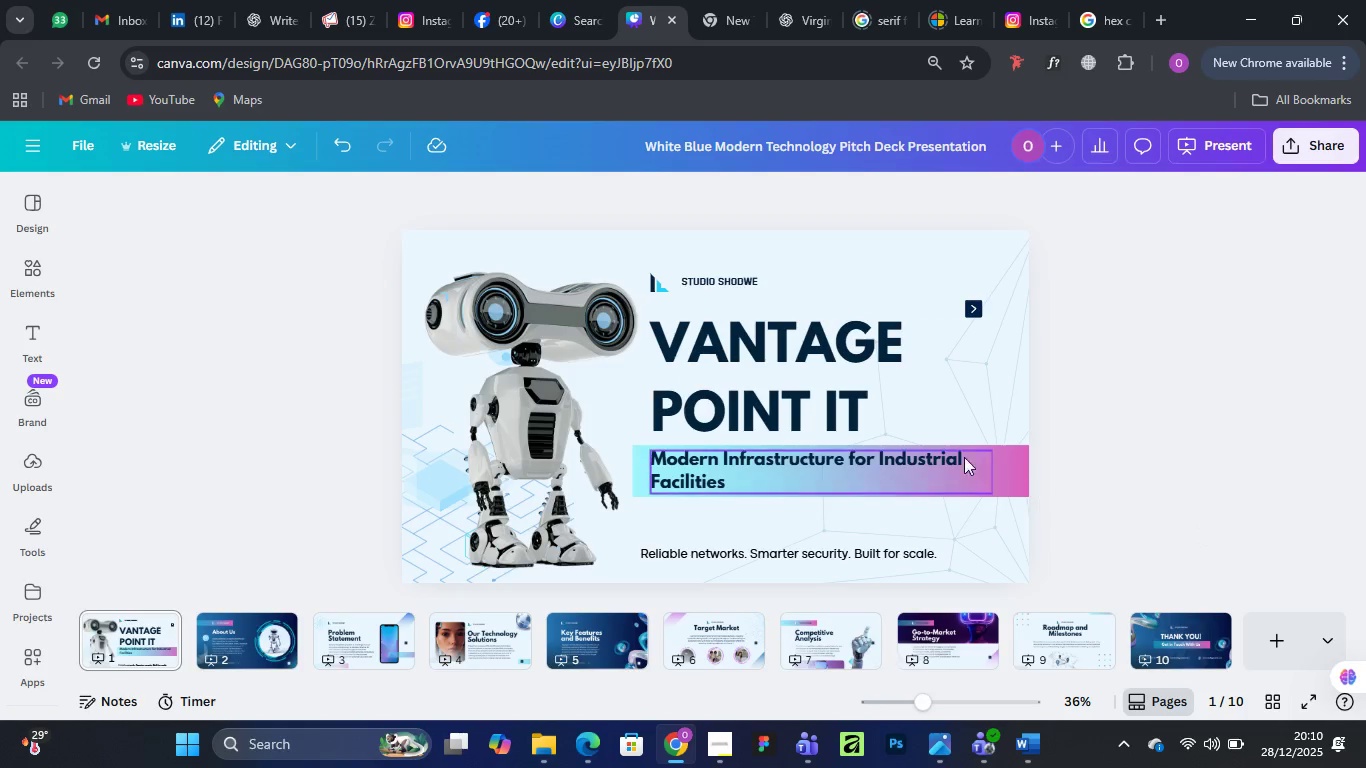 
left_click([854, 360])
 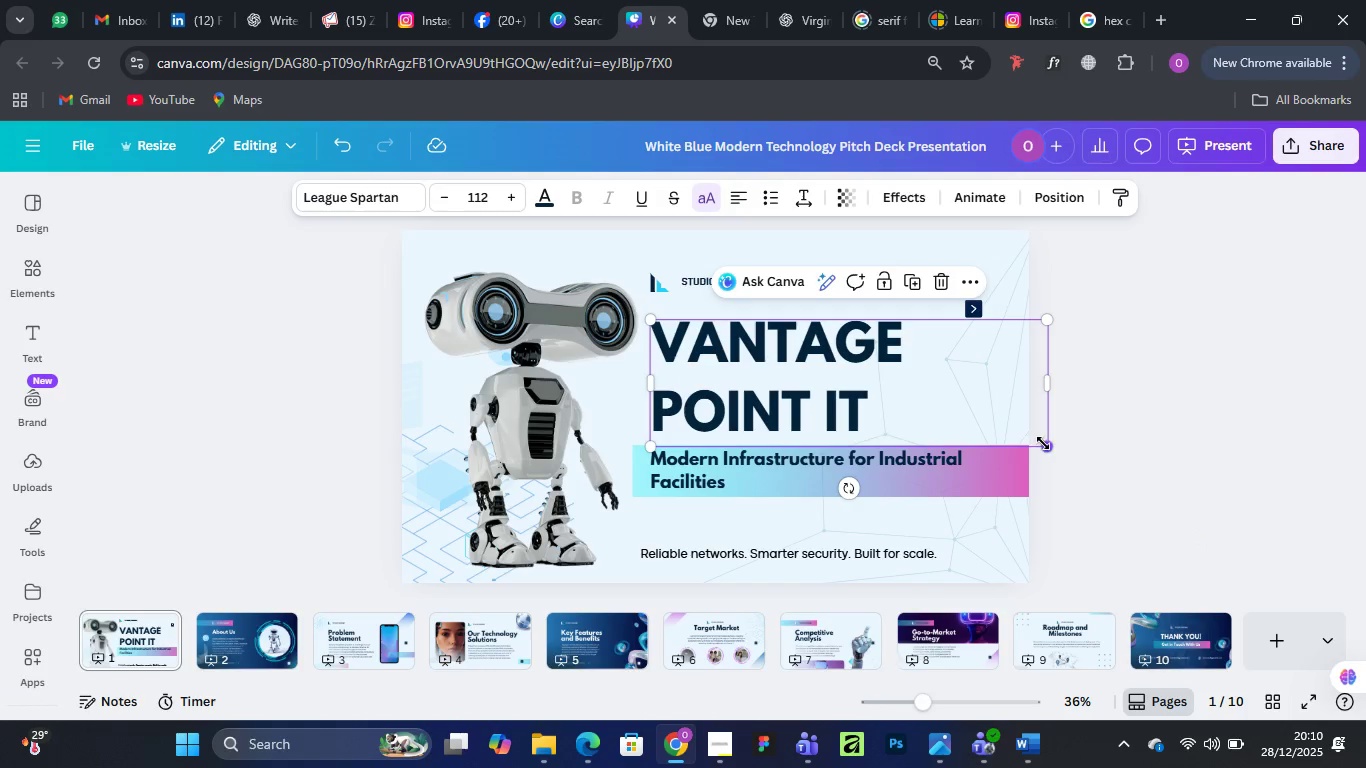 
left_click_drag(start_coordinate=[1043, 443], to_coordinate=[1015, 440])
 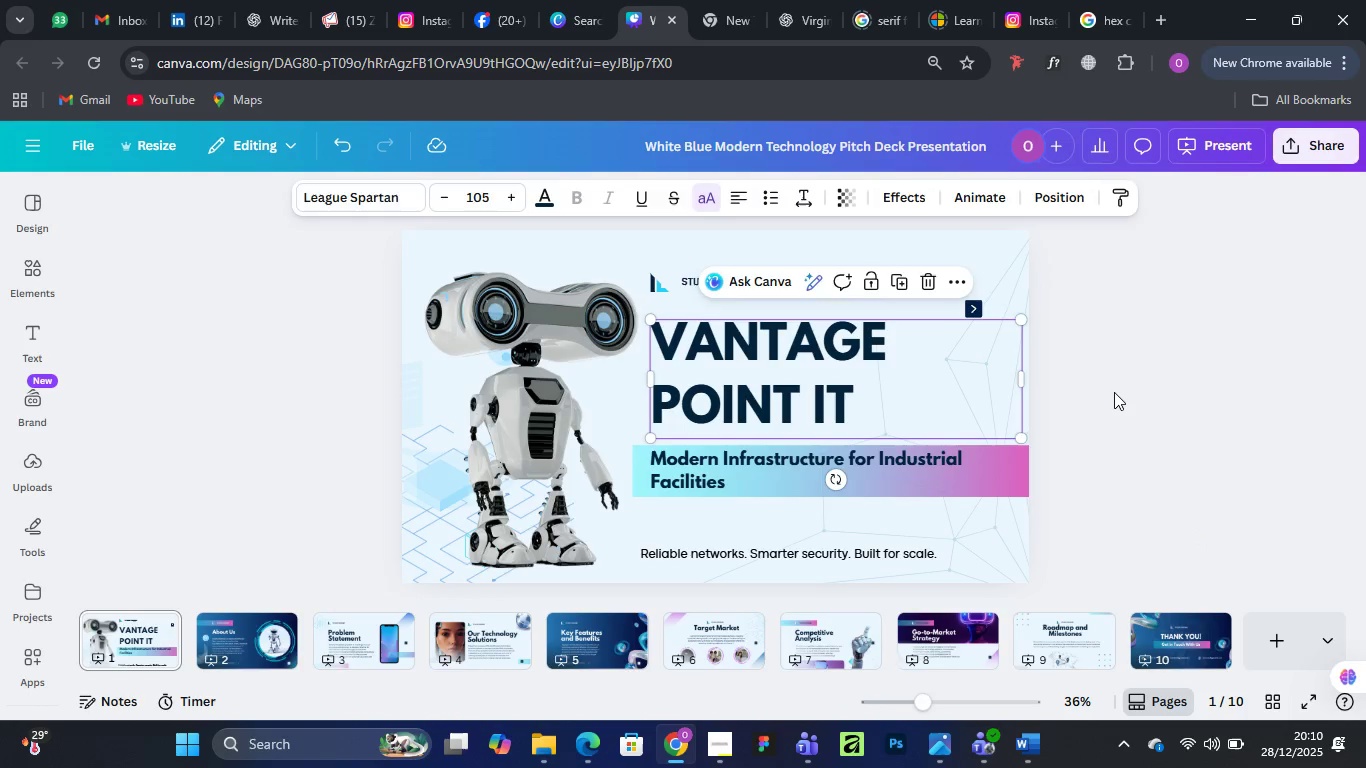 
left_click([1114, 392])
 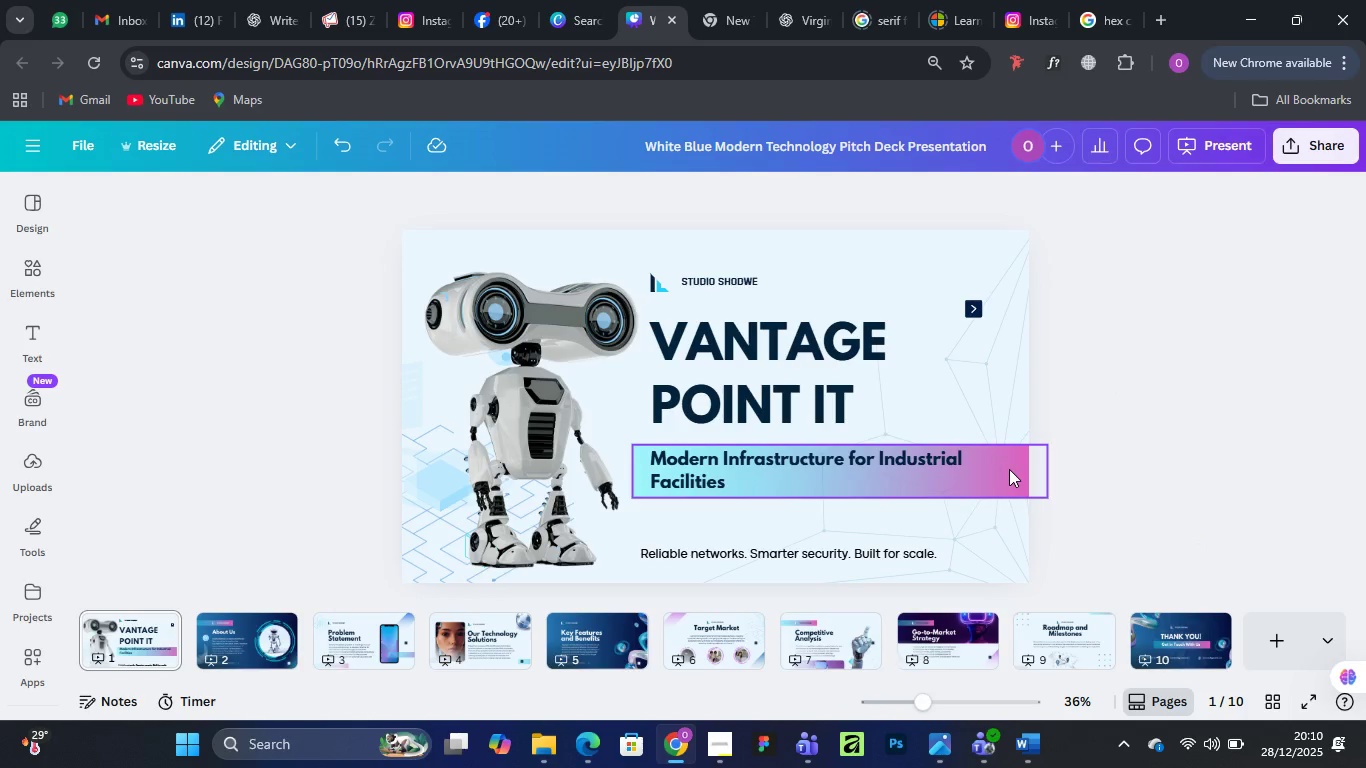 
left_click([1009, 469])
 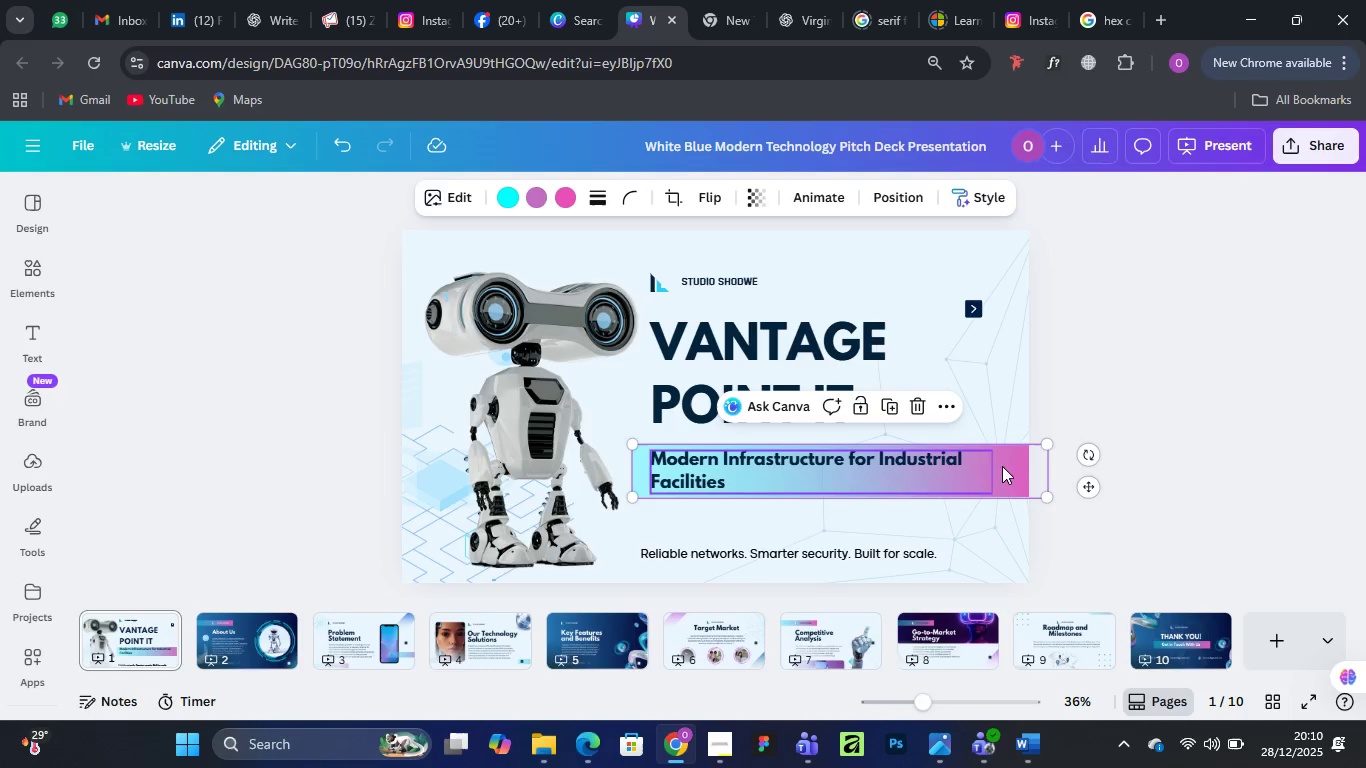 
left_click_drag(start_coordinate=[1026, 465], to_coordinate=[1048, 454])
 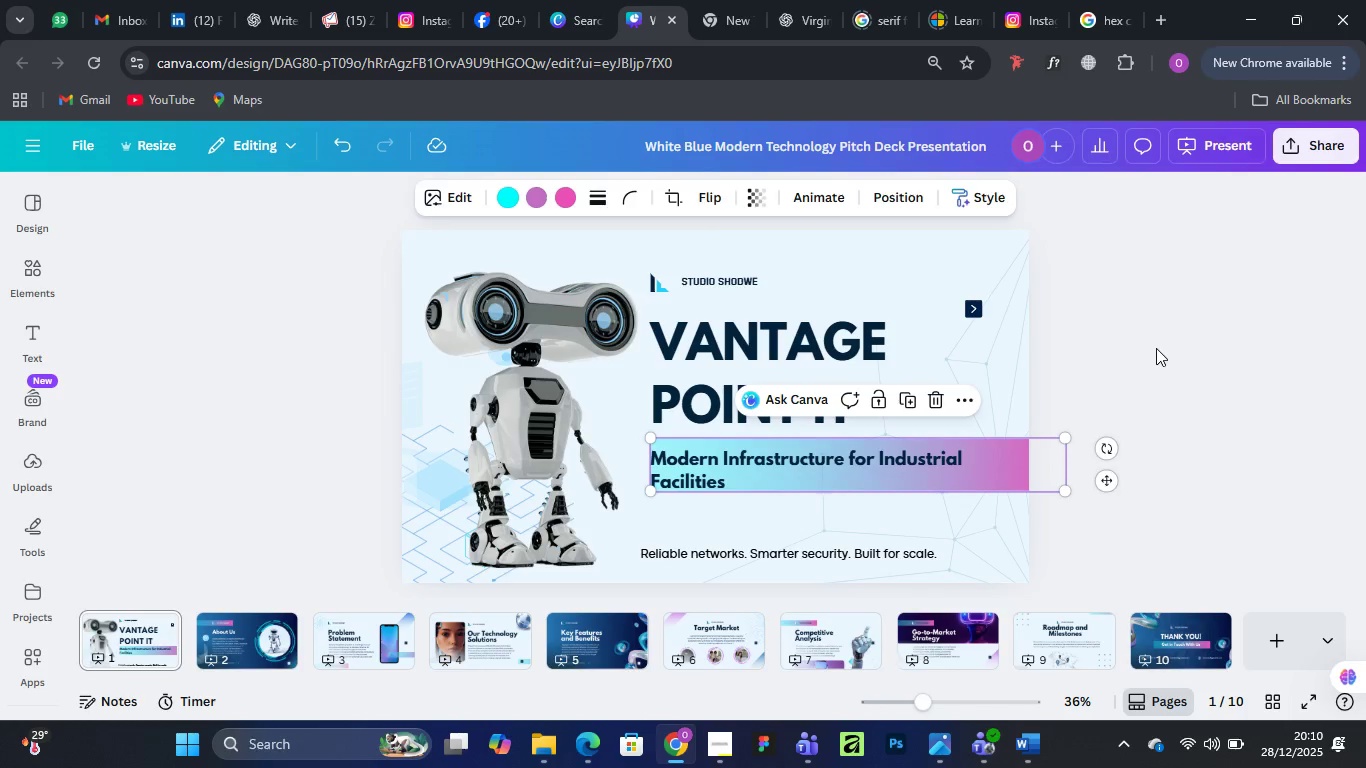 
left_click([1156, 348])
 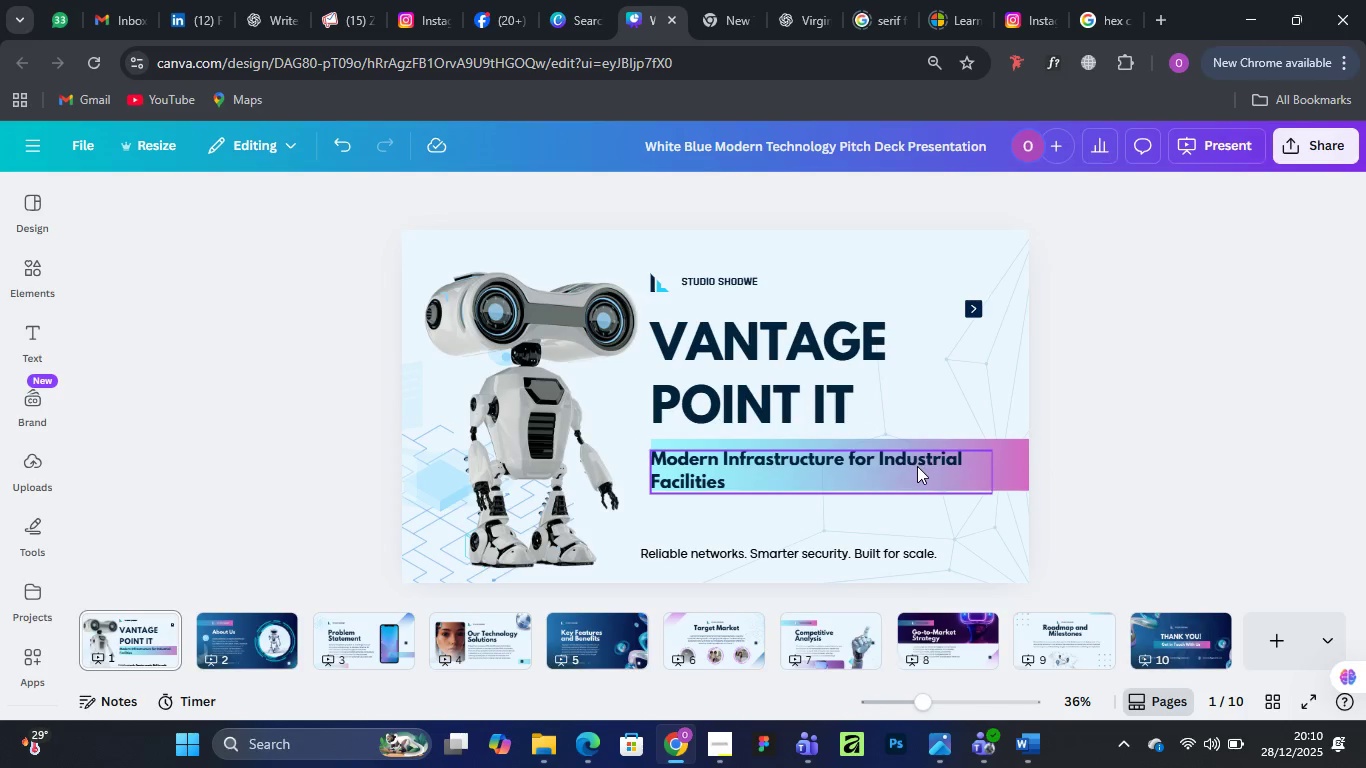 
left_click([917, 466])
 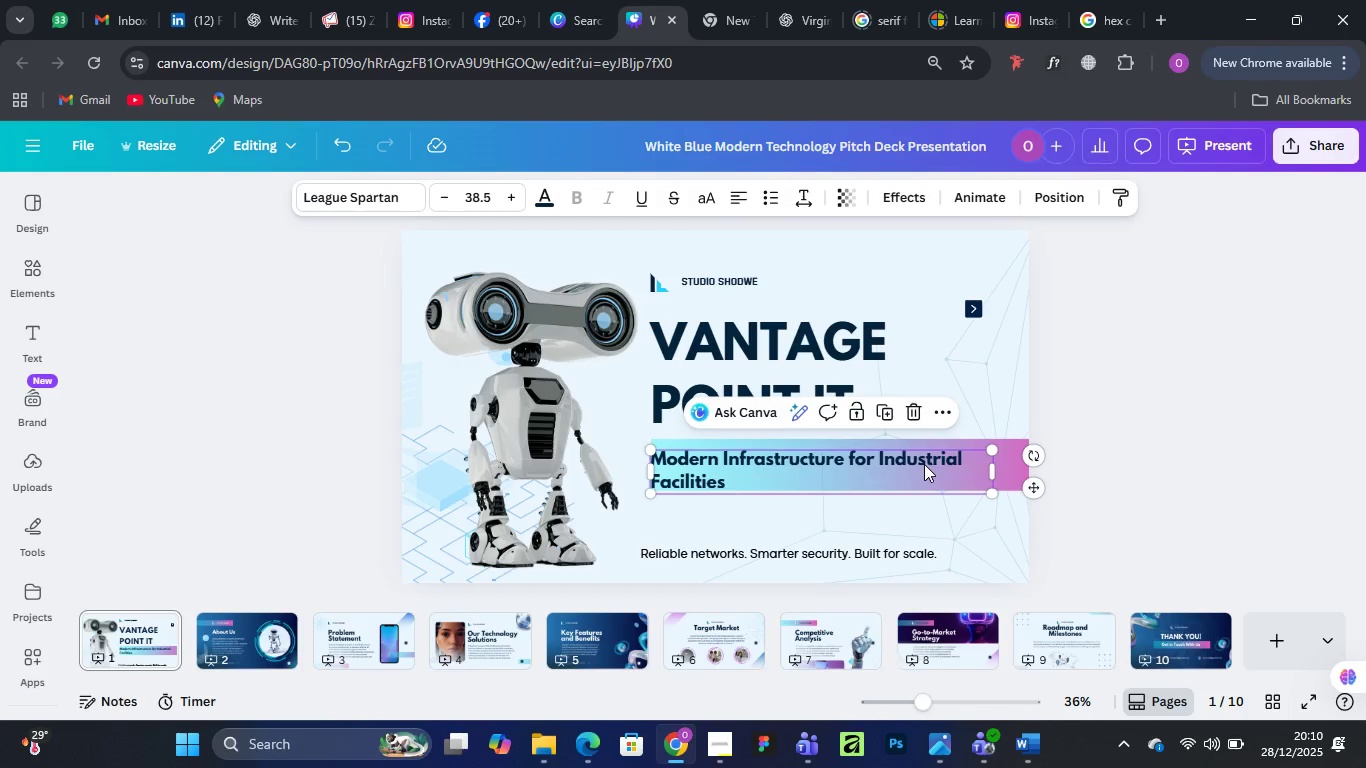 
wait(10.58)
 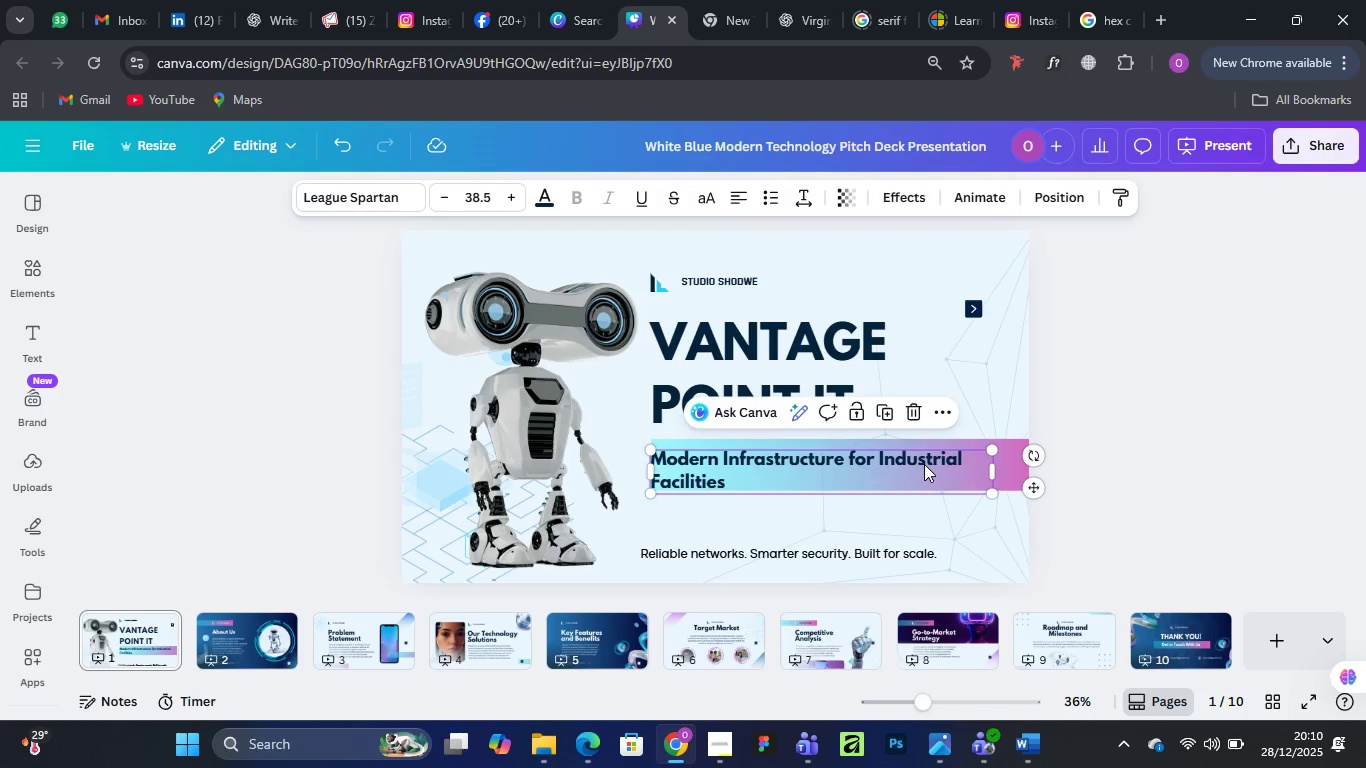 
left_click([1111, 433])
 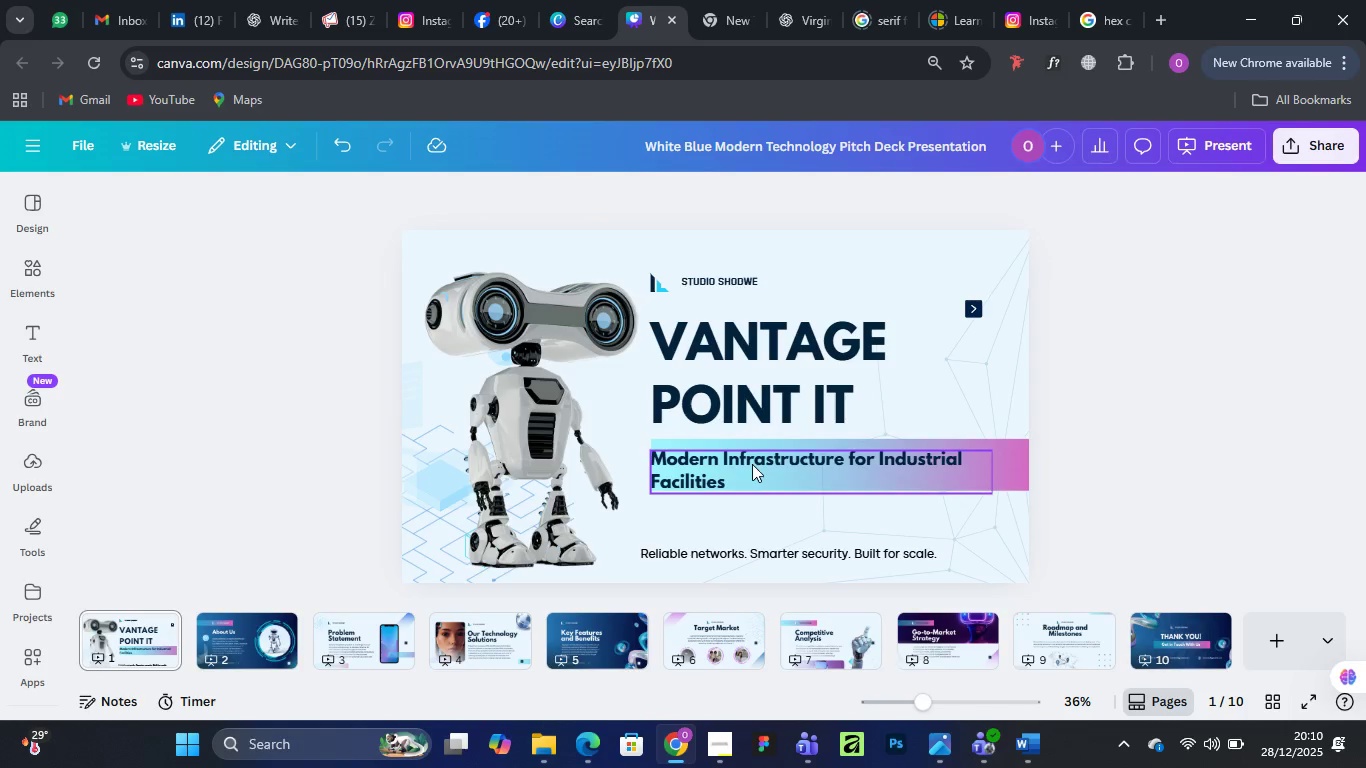 
left_click_drag(start_coordinate=[749, 464], to_coordinate=[761, 462])
 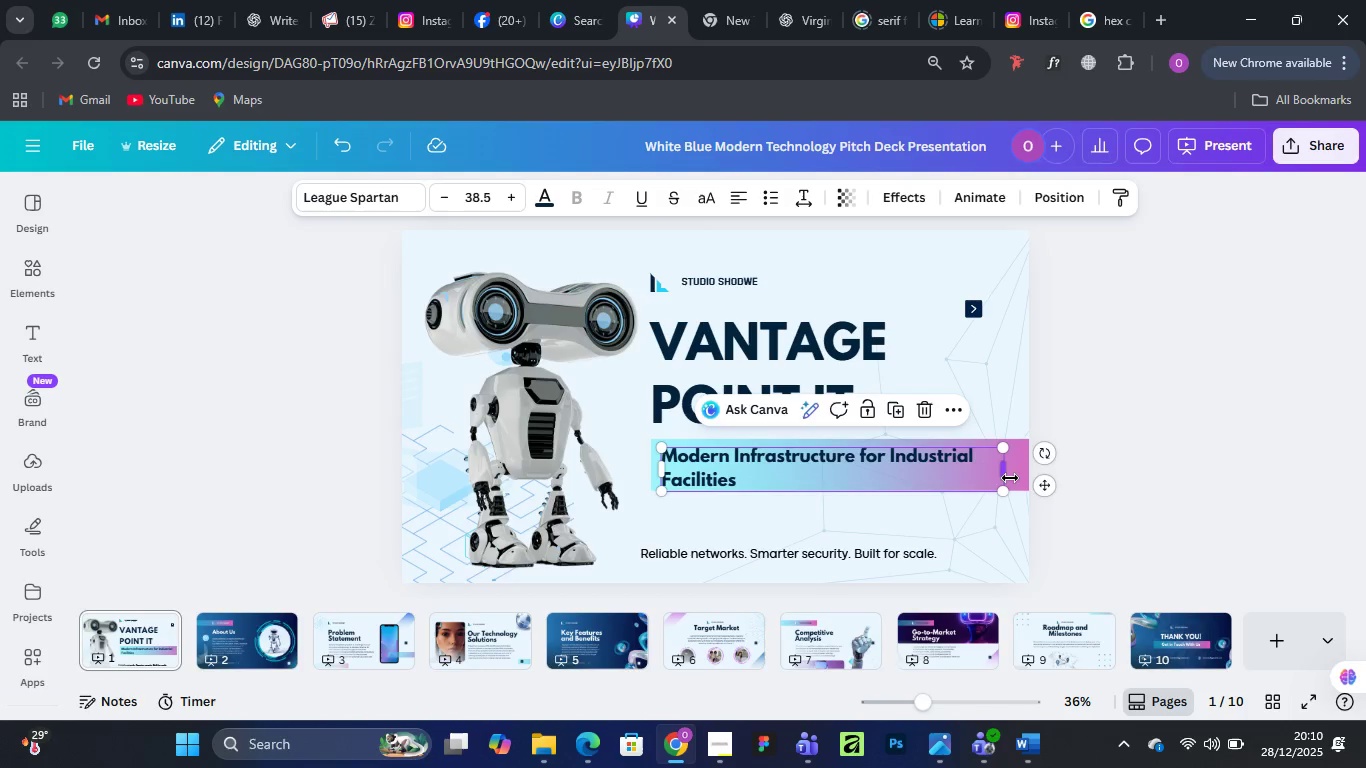 
left_click_drag(start_coordinate=[1007, 477], to_coordinate=[963, 479])
 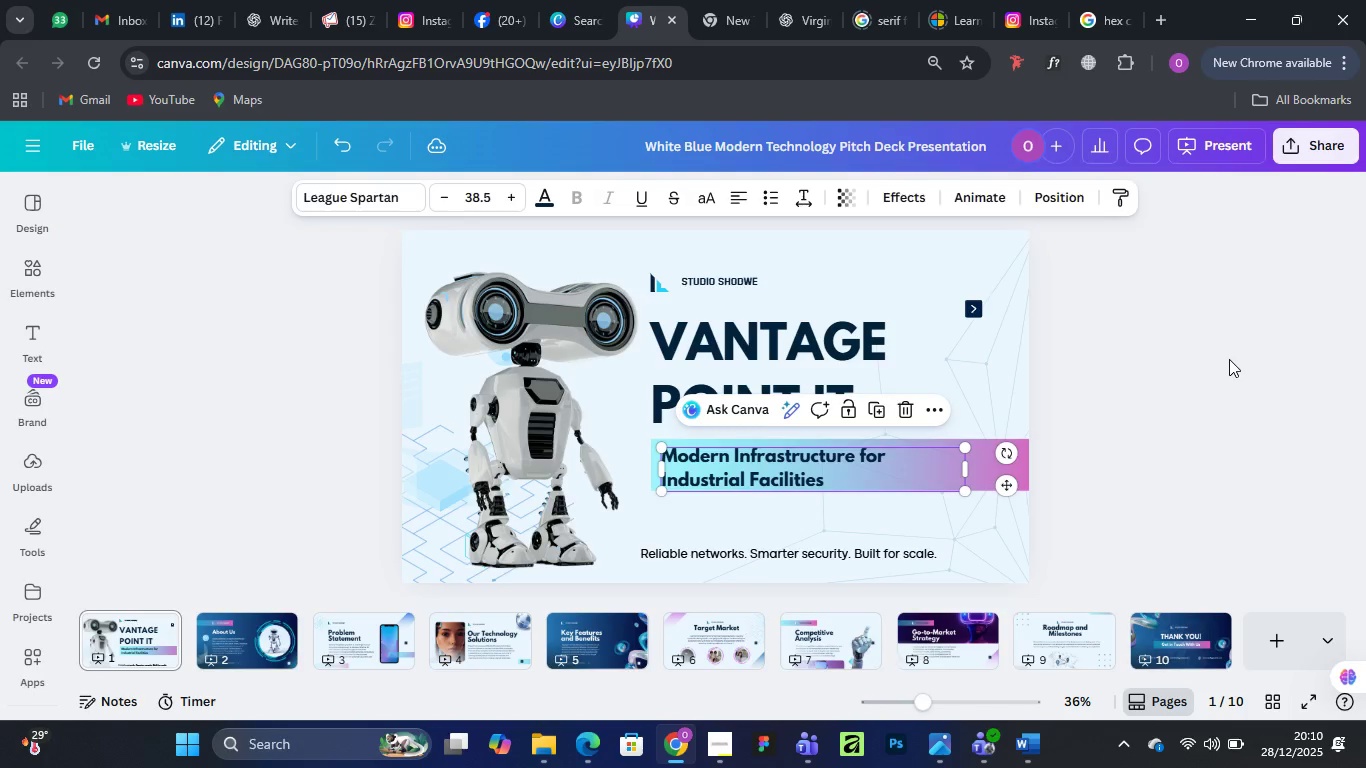 
left_click([1229, 359])
 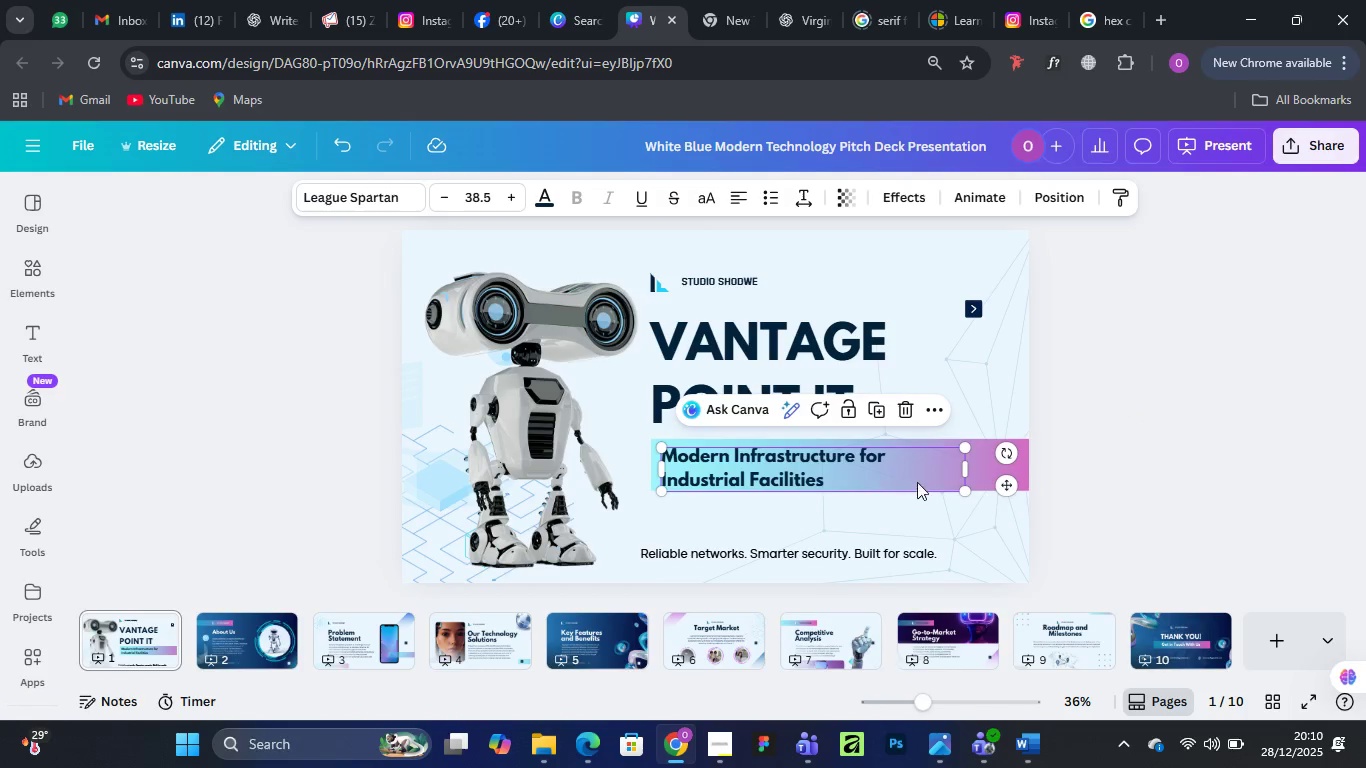 
wait(6.94)
 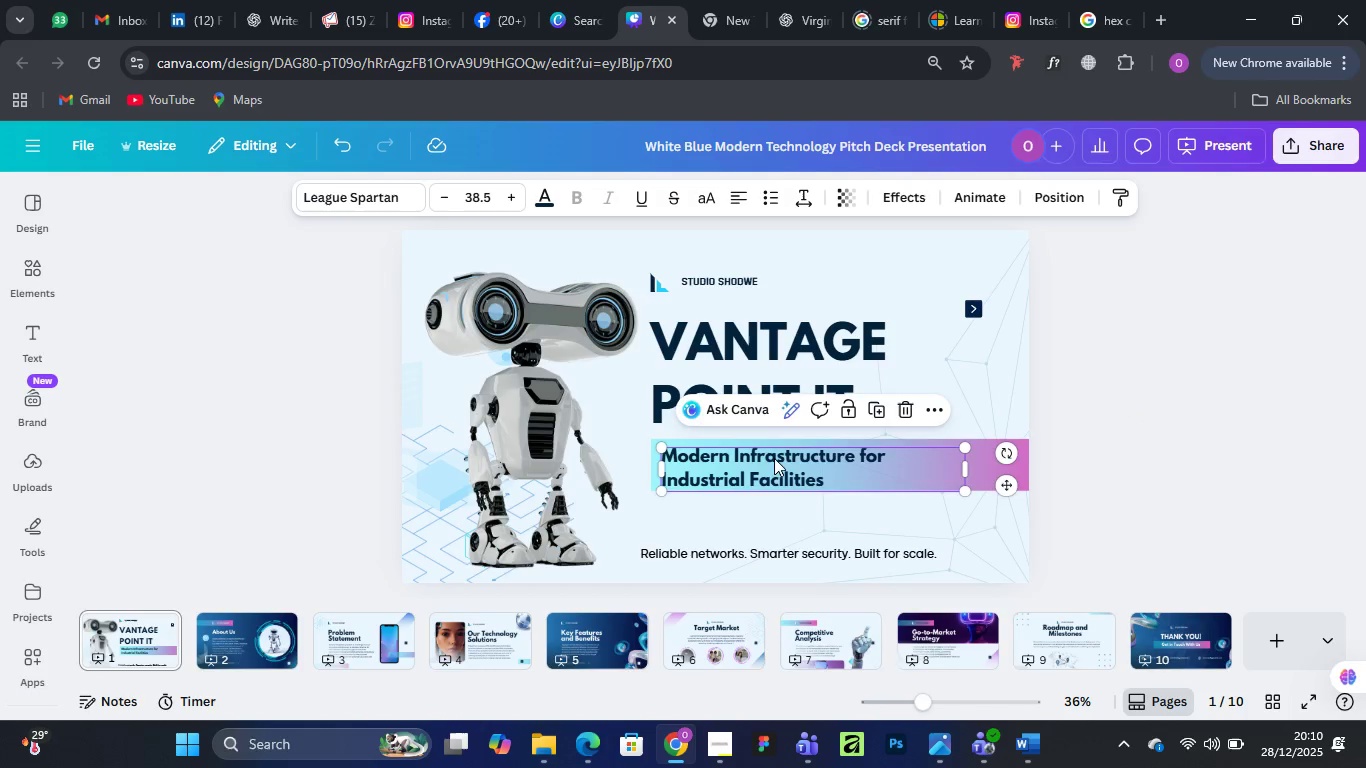 
key(ArrowUp)
 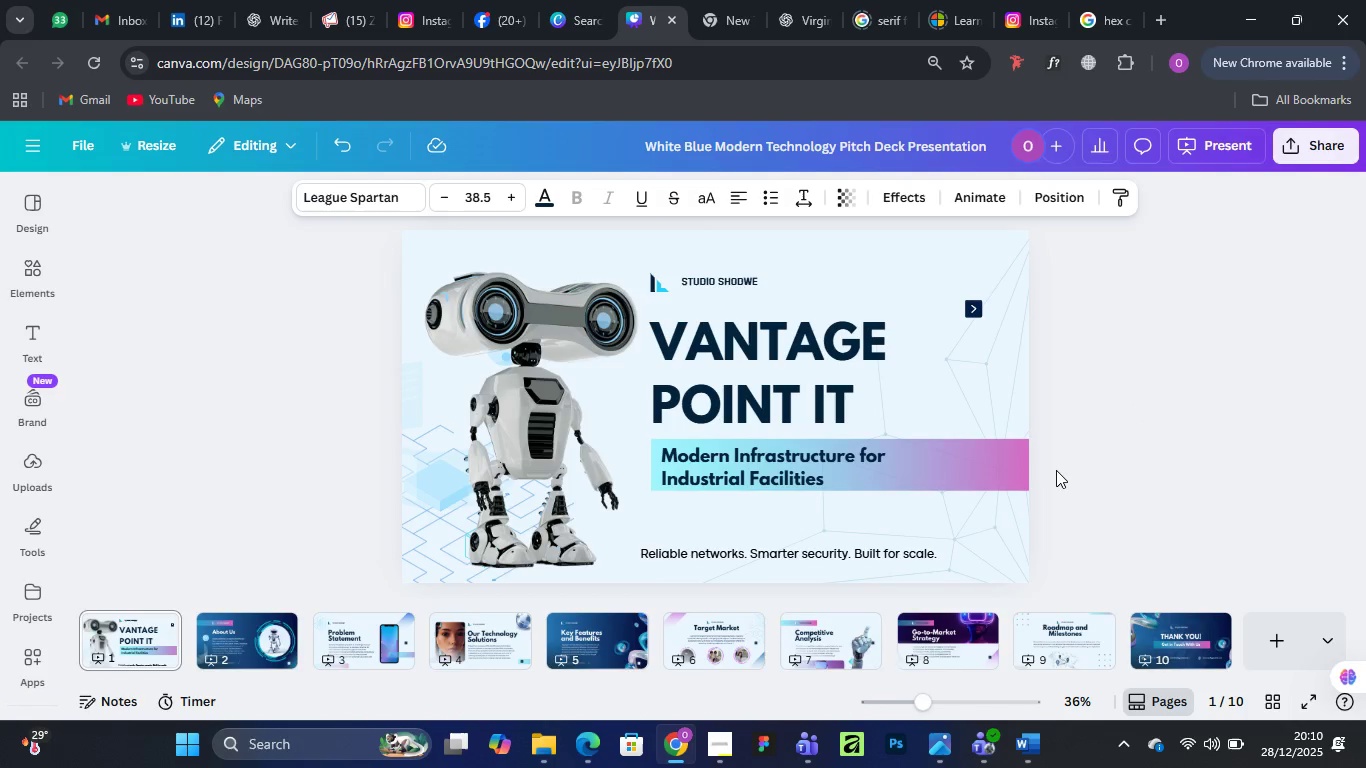 
key(ArrowUp)
 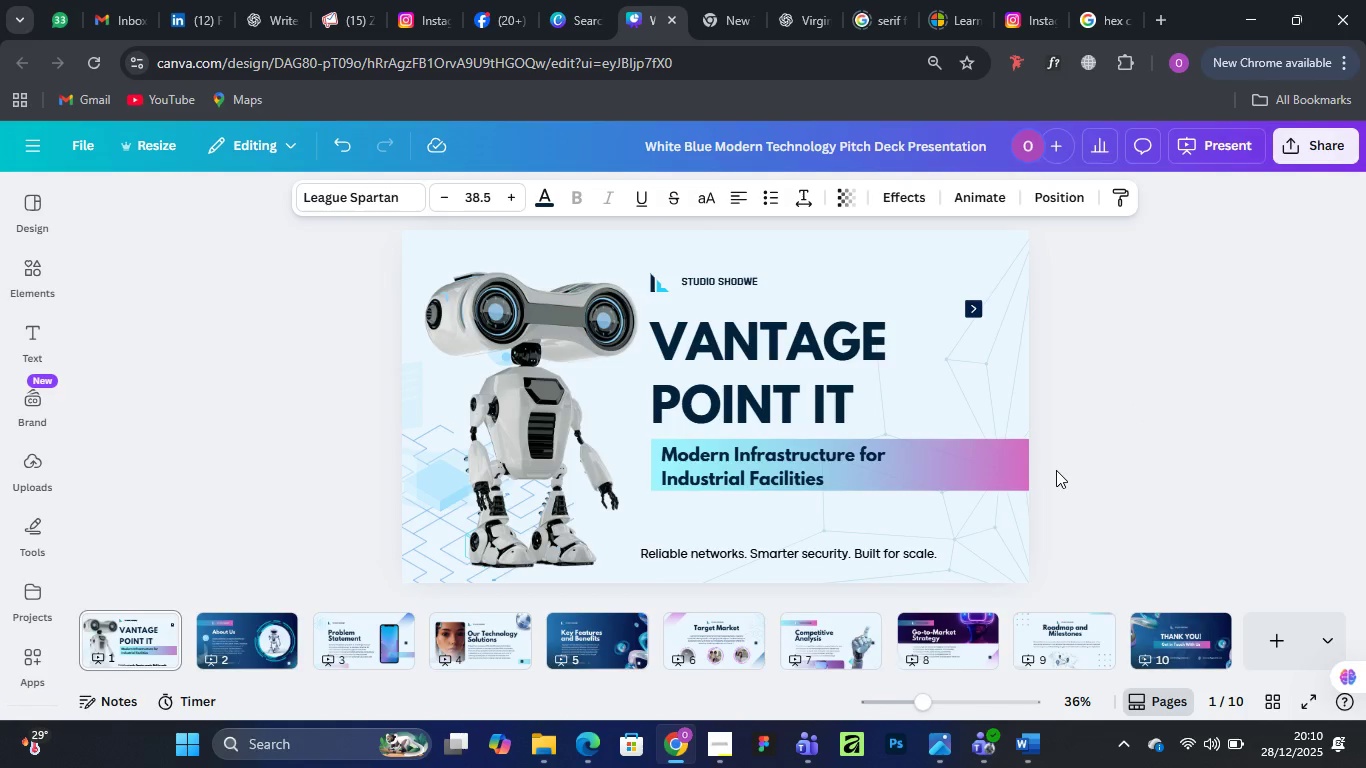 
key(ArrowUp)
 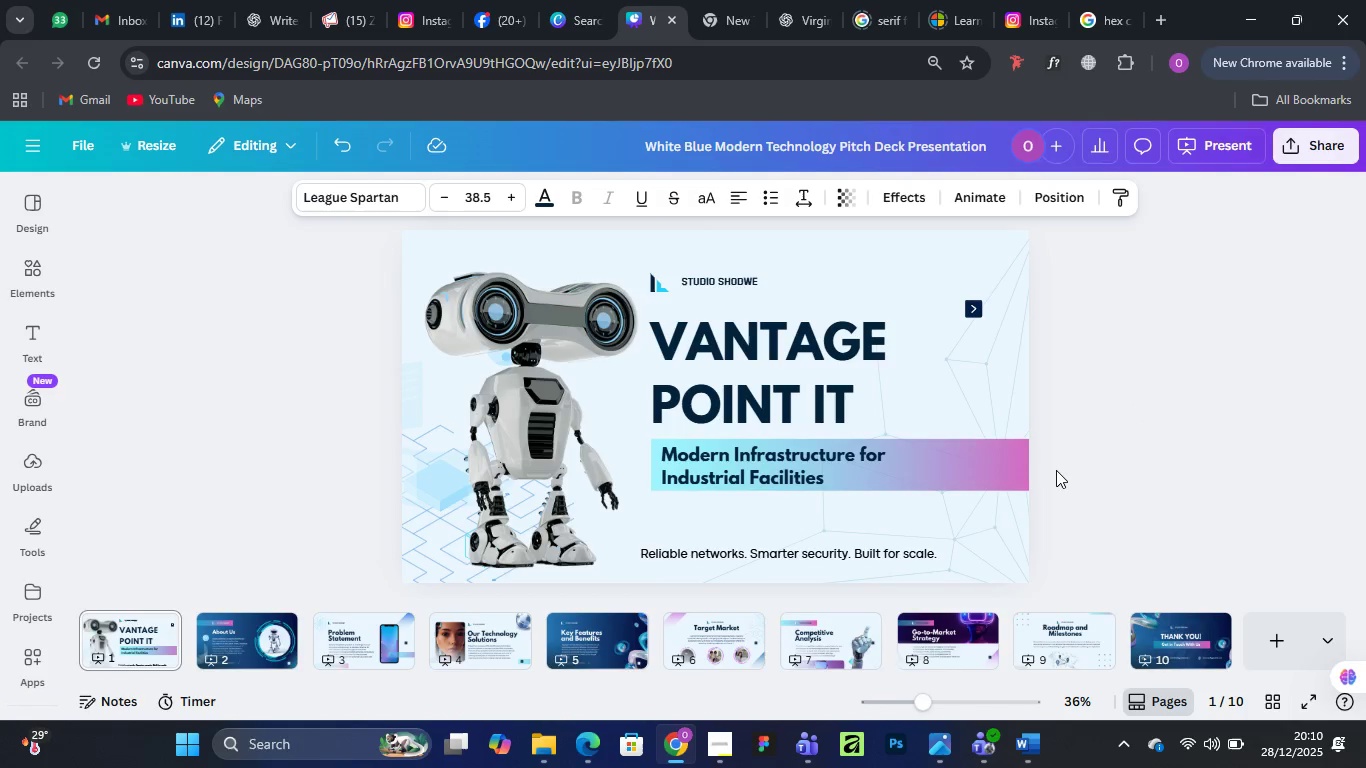 
key(ArrowUp)
 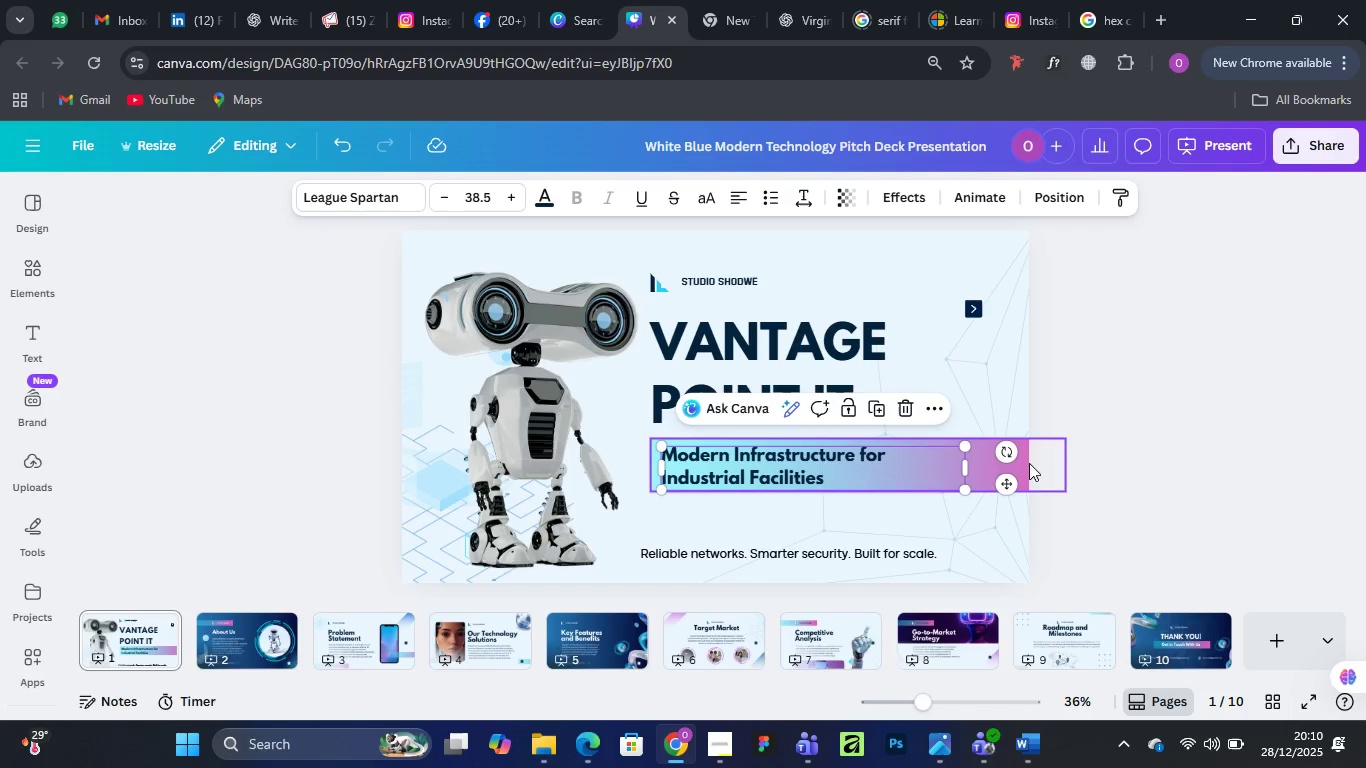 
left_click([1021, 465])
 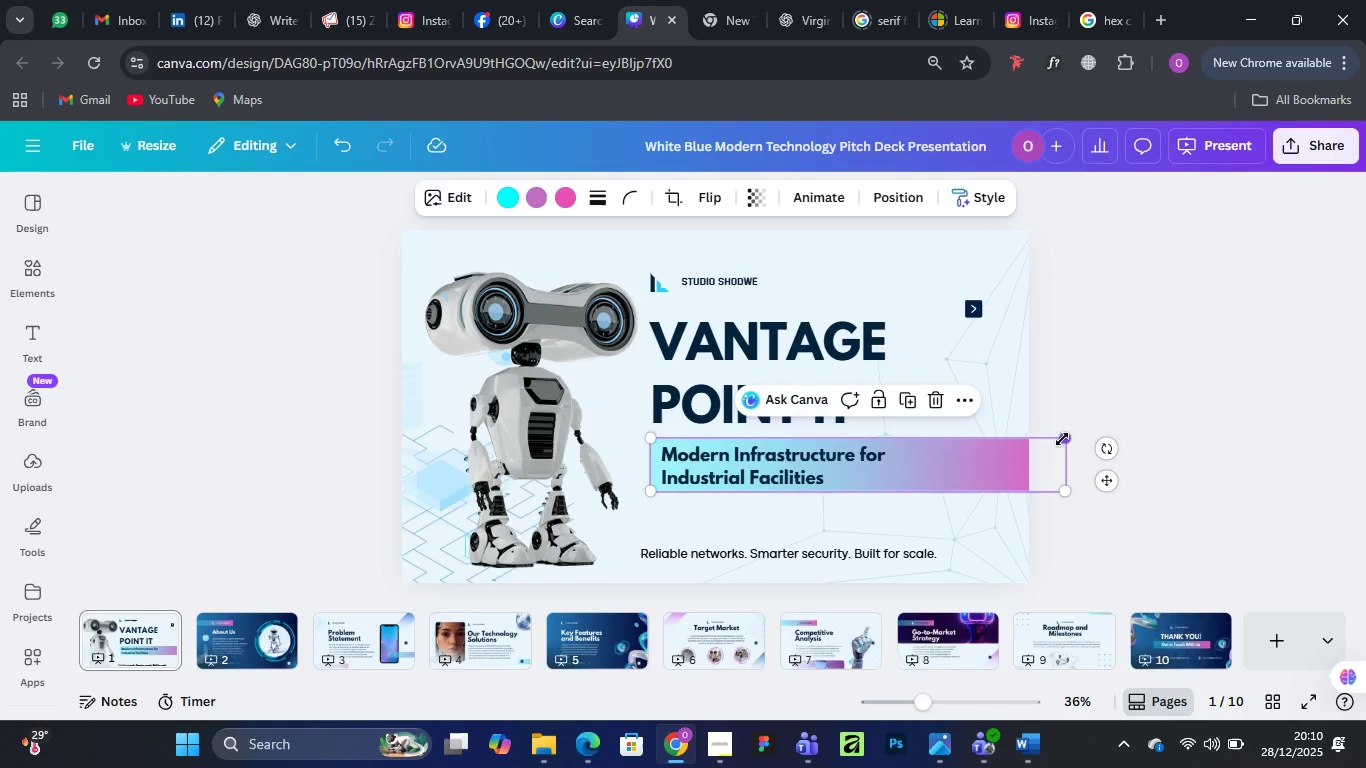 
left_click([1062, 439])
 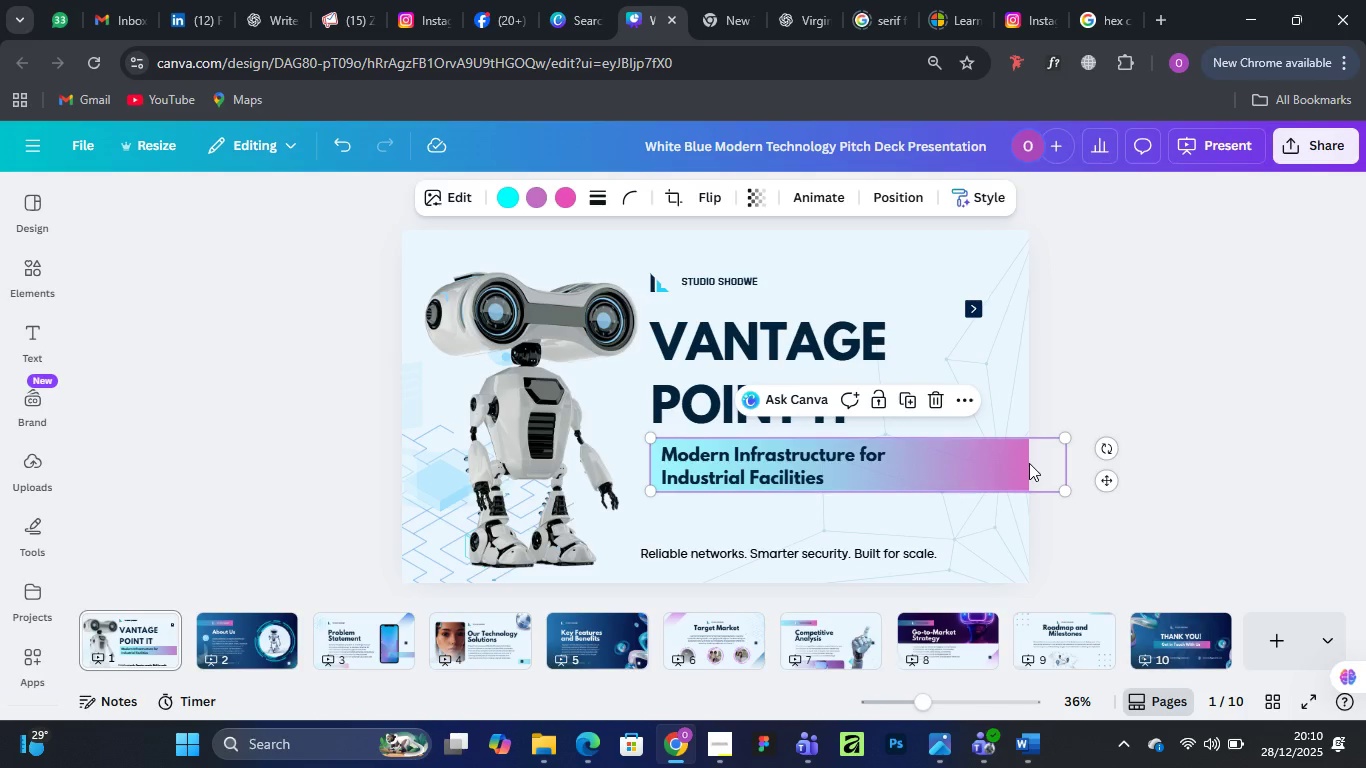 
left_click([1179, 221])
 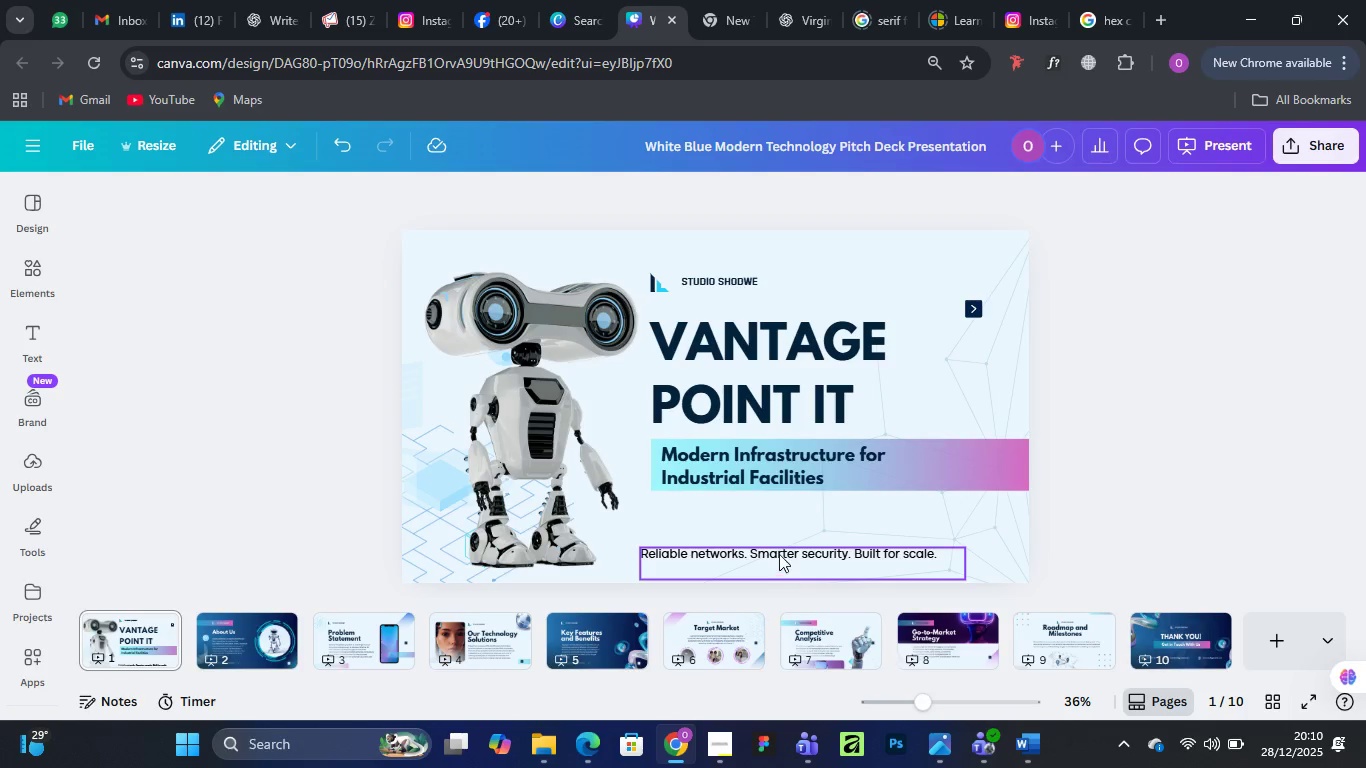 
left_click_drag(start_coordinate=[779, 554], to_coordinate=[799, 513])
 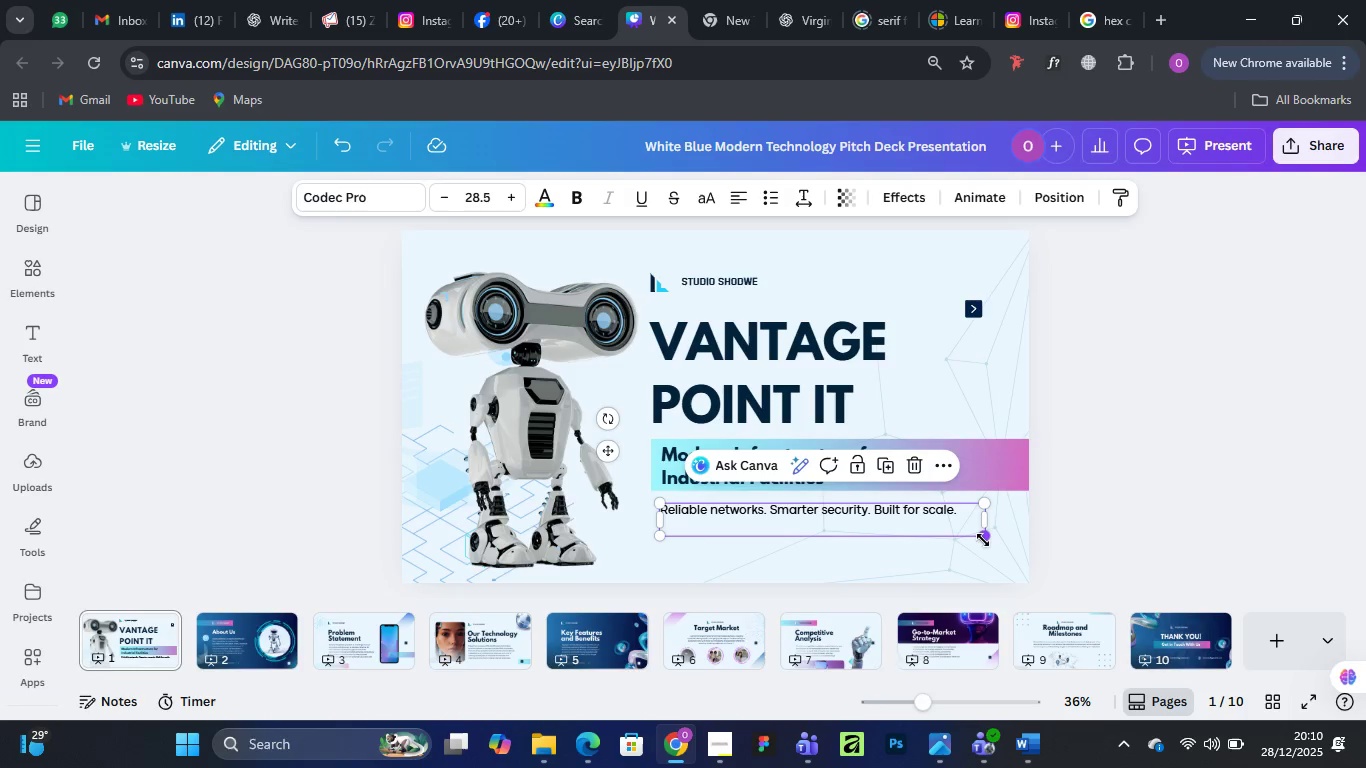 
left_click_drag(start_coordinate=[983, 540], to_coordinate=[1017, 551])
 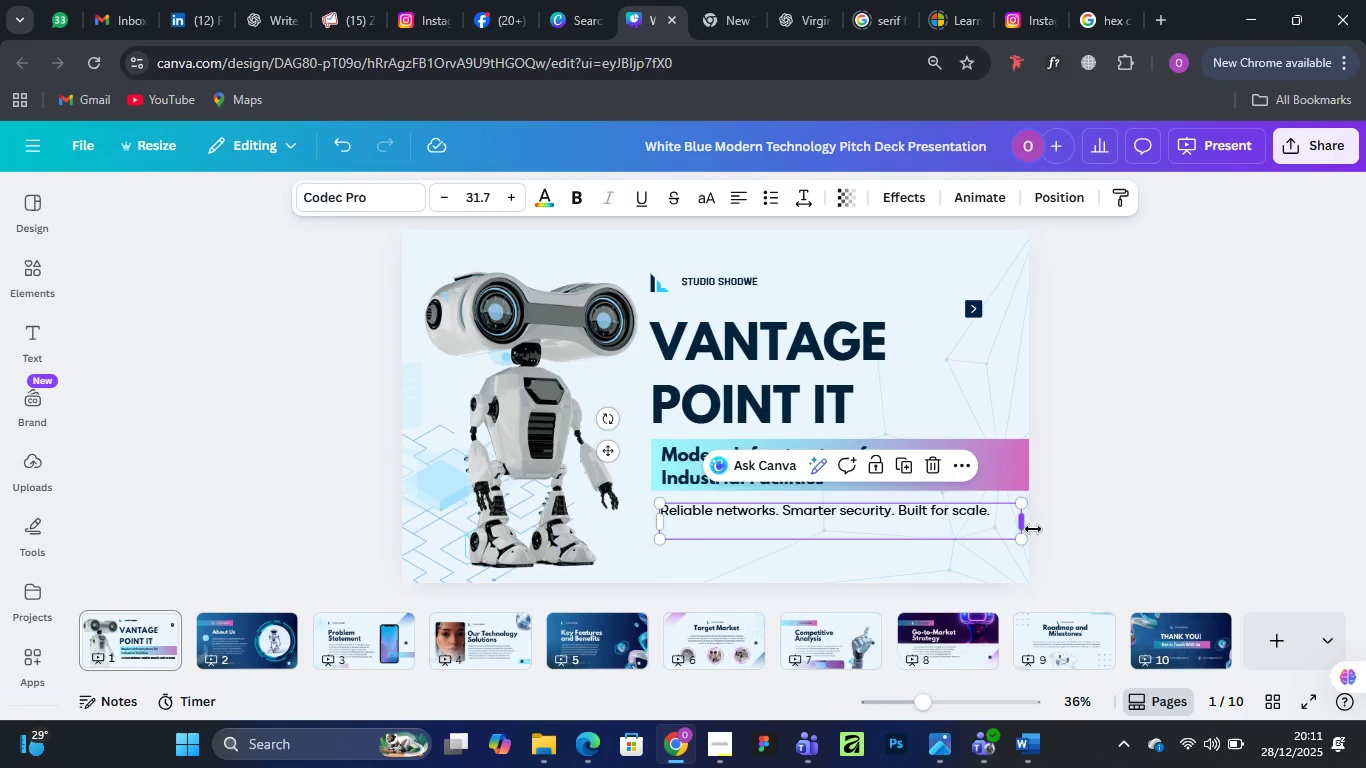 
left_click_drag(start_coordinate=[1025, 528], to_coordinate=[1028, 533])
 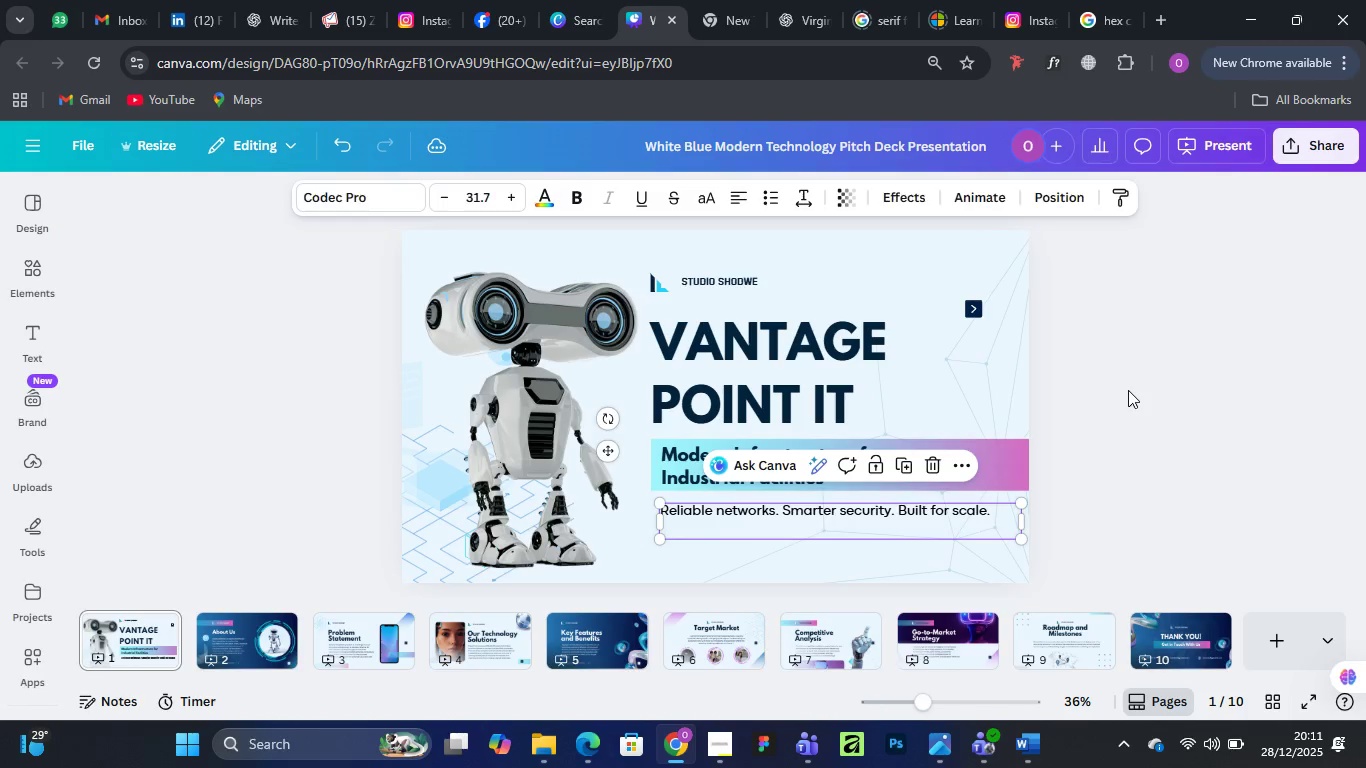 
left_click([1128, 390])
 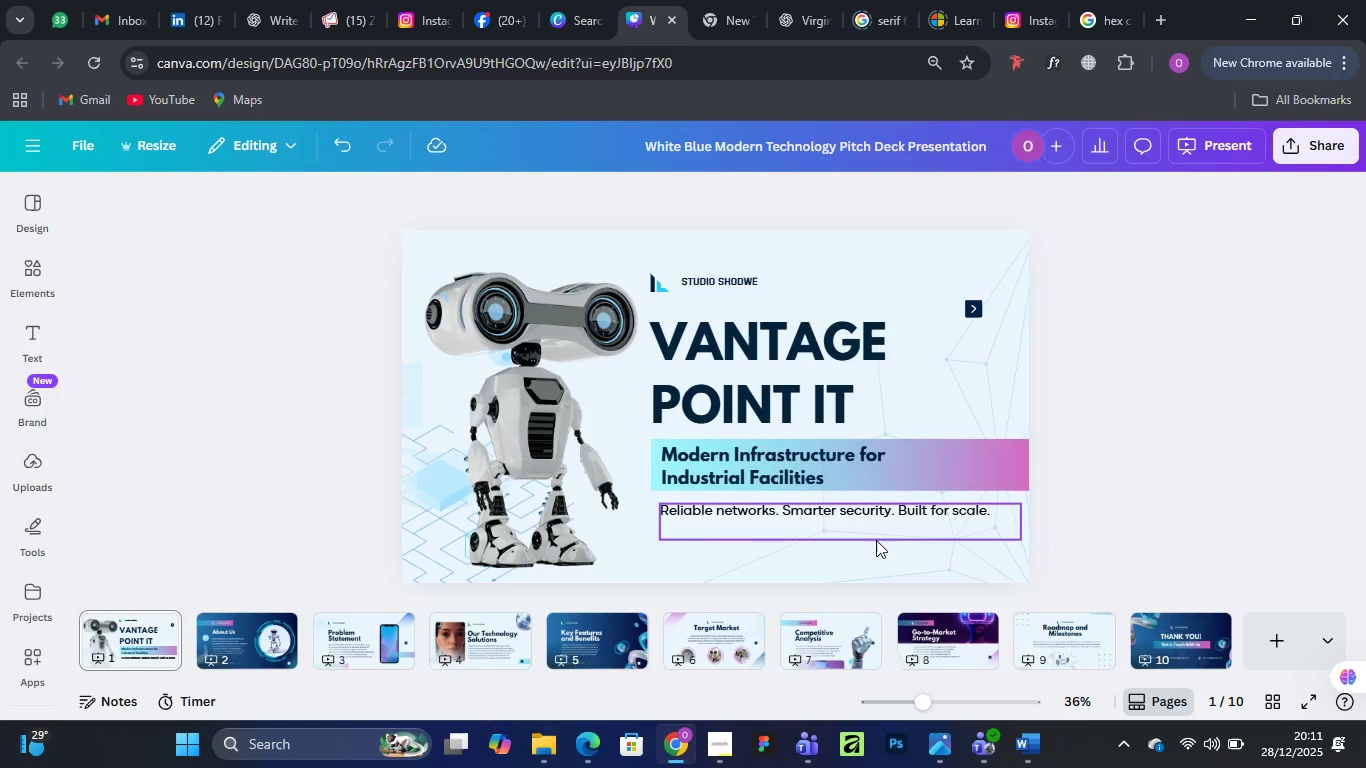 
left_click_drag(start_coordinate=[872, 521], to_coordinate=[869, 527])
 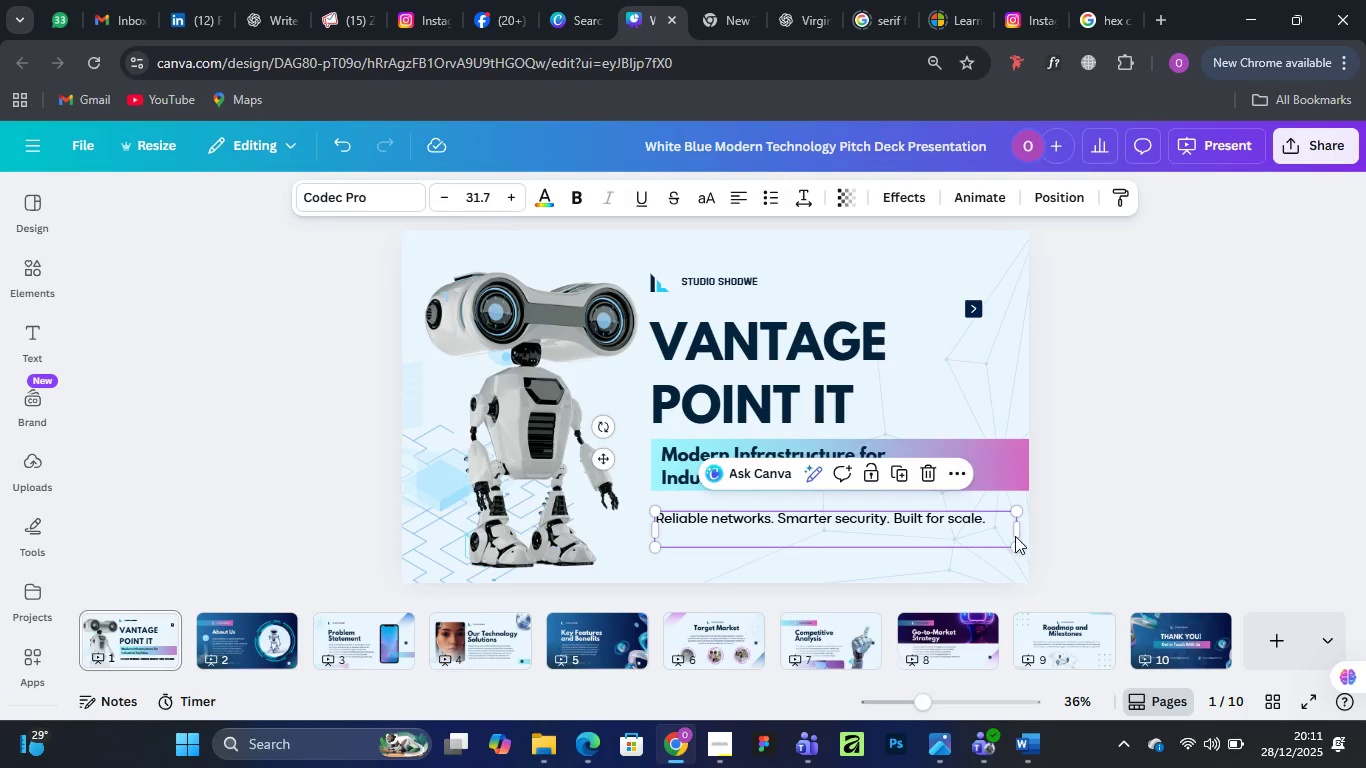 
left_click_drag(start_coordinate=[1019, 536], to_coordinate=[780, 539])
 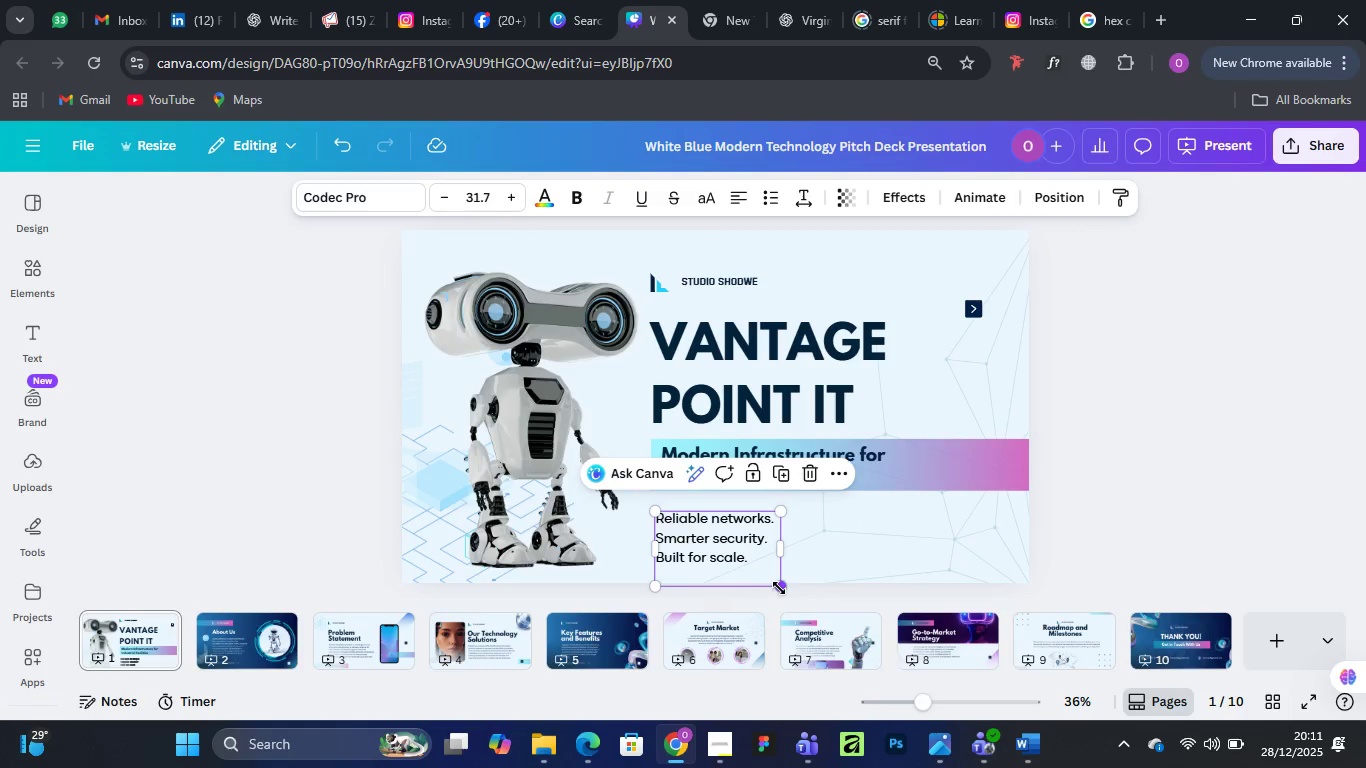 
left_click_drag(start_coordinate=[779, 588], to_coordinate=[758, 576])
 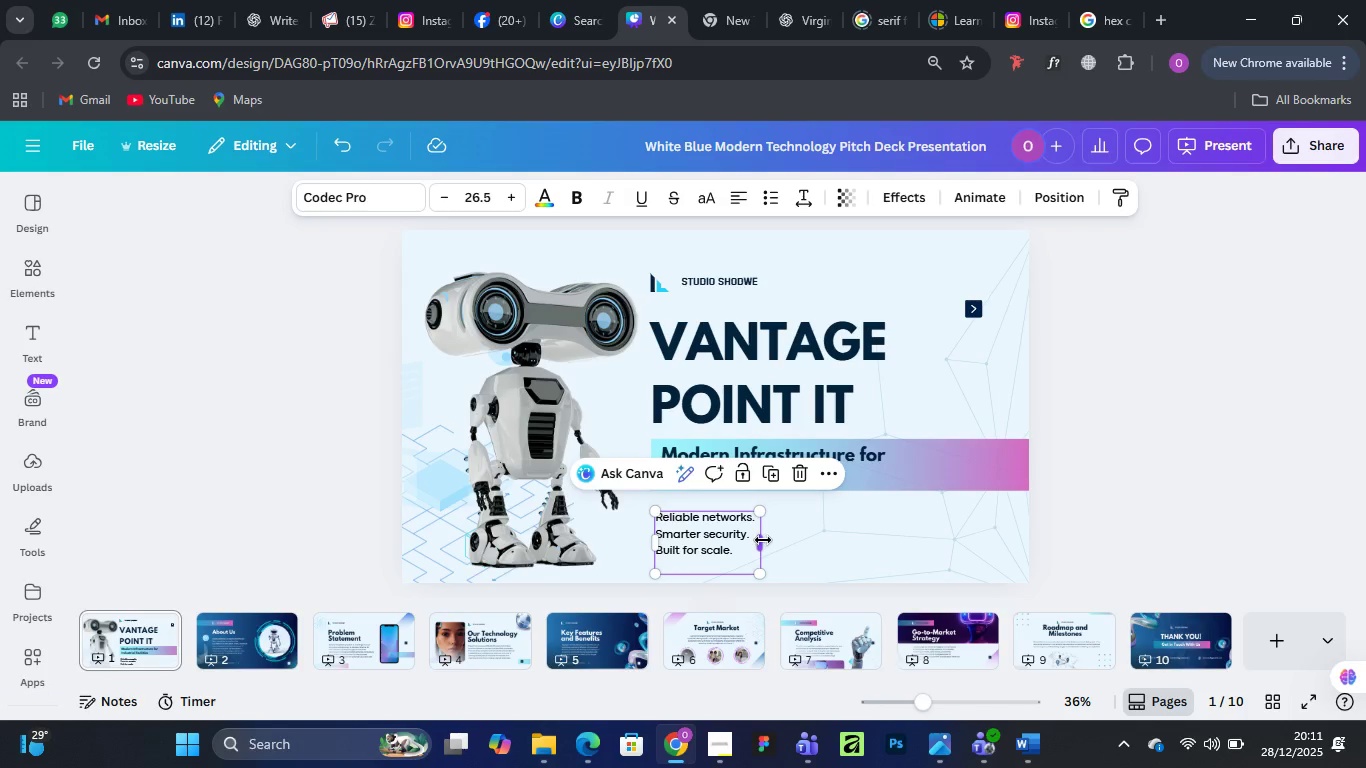 
left_click_drag(start_coordinate=[762, 541], to_coordinate=[1017, 527])
 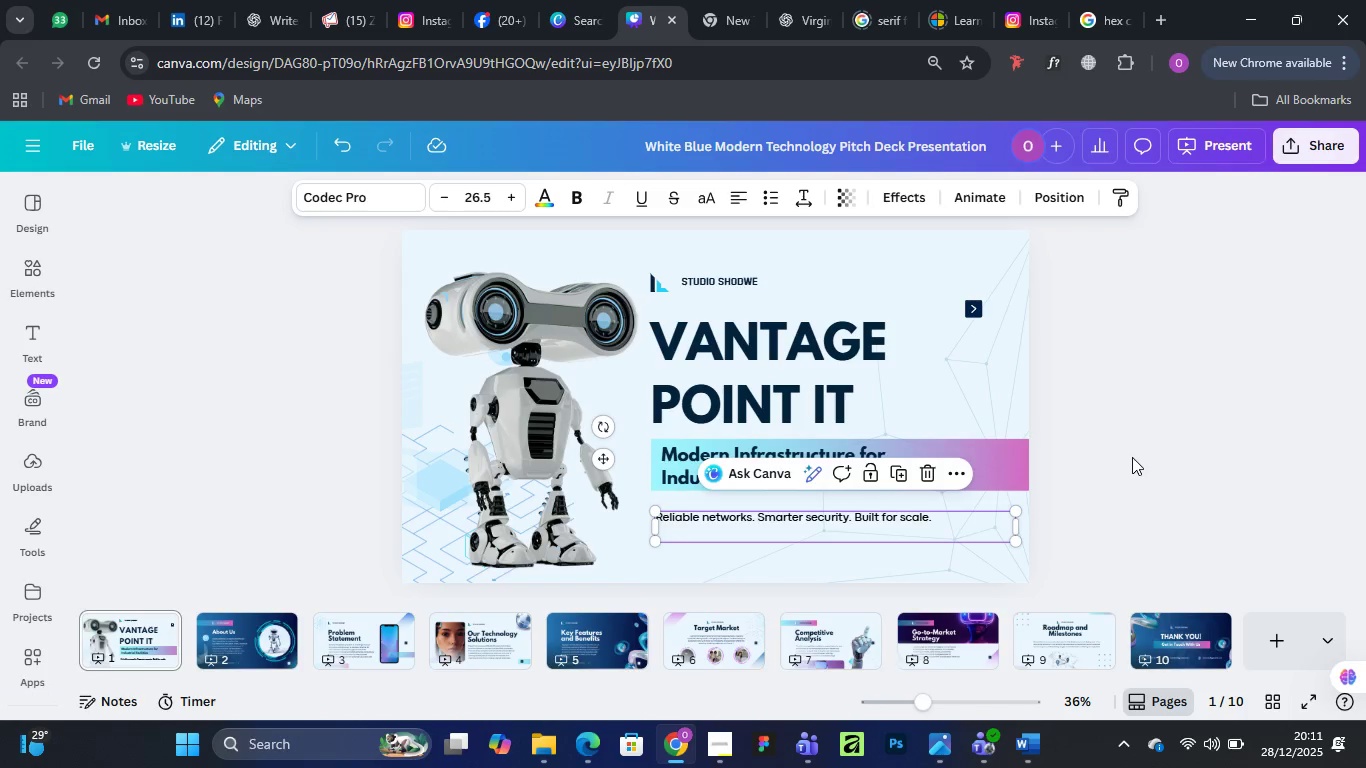 
wait(7.31)
 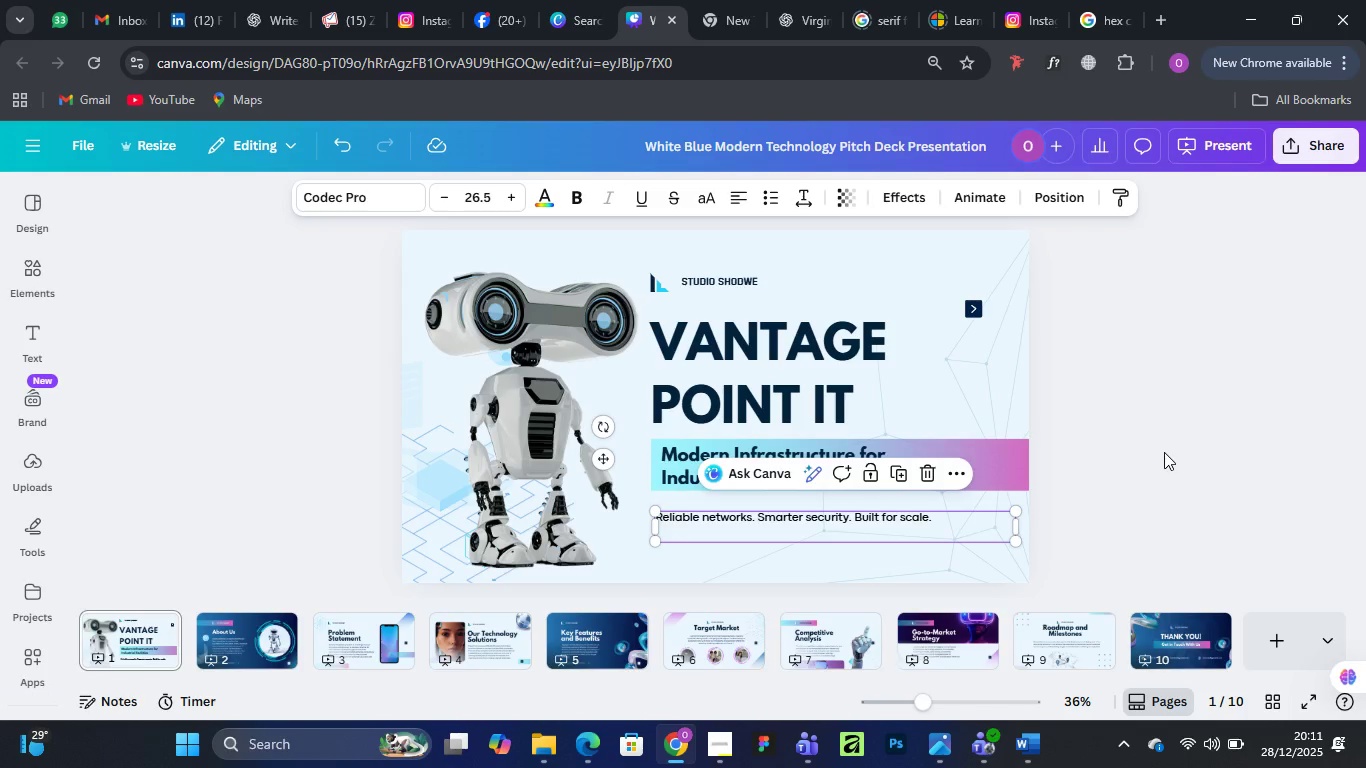 
left_click_drag(start_coordinate=[1022, 546], to_coordinate=[1069, 576])
 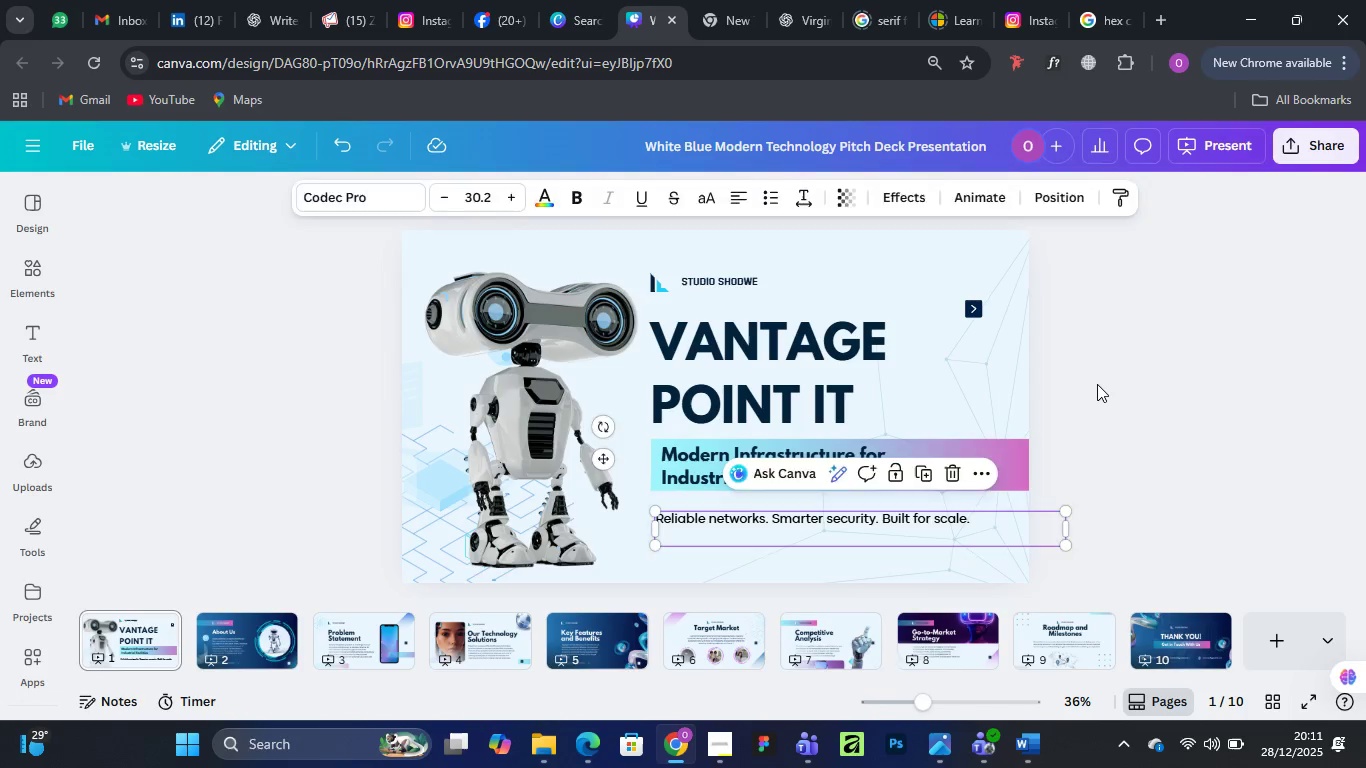 
left_click([1097, 384])
 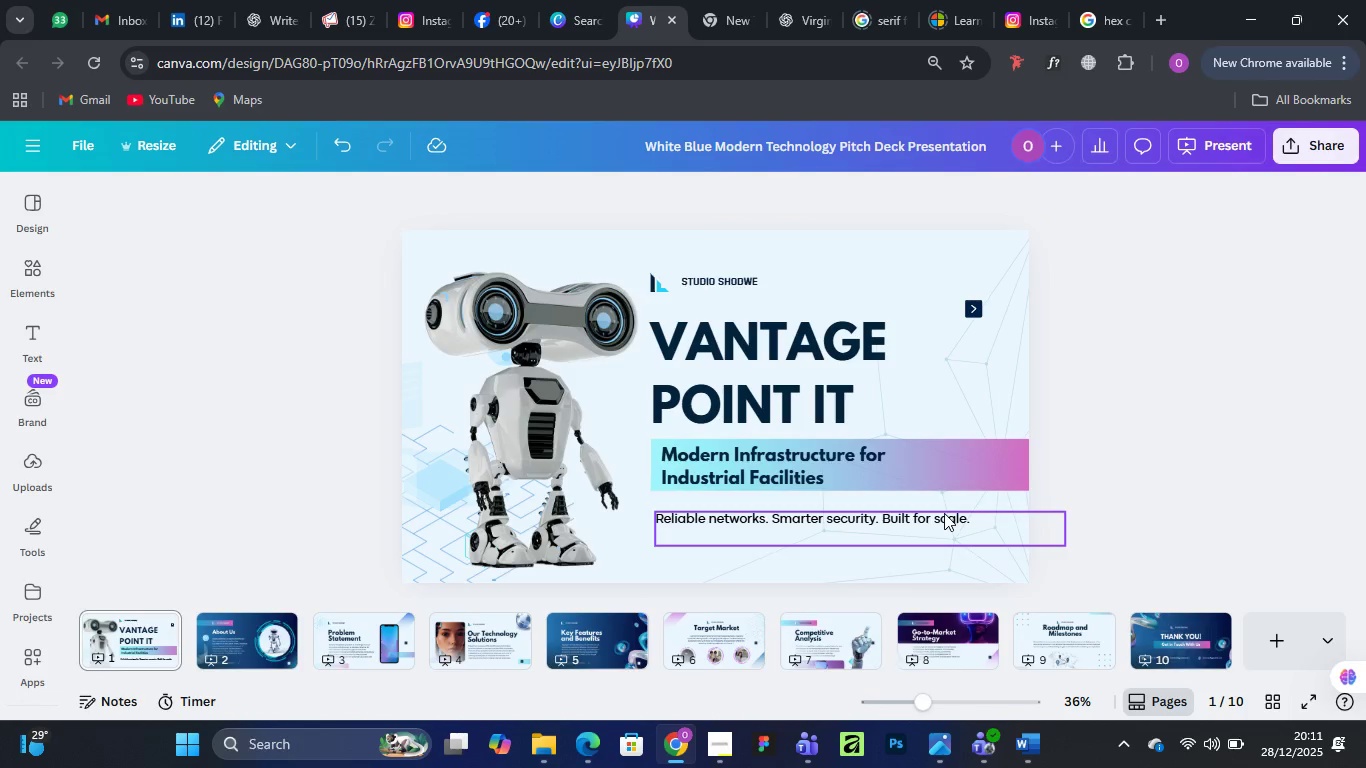 
left_click([944, 513])
 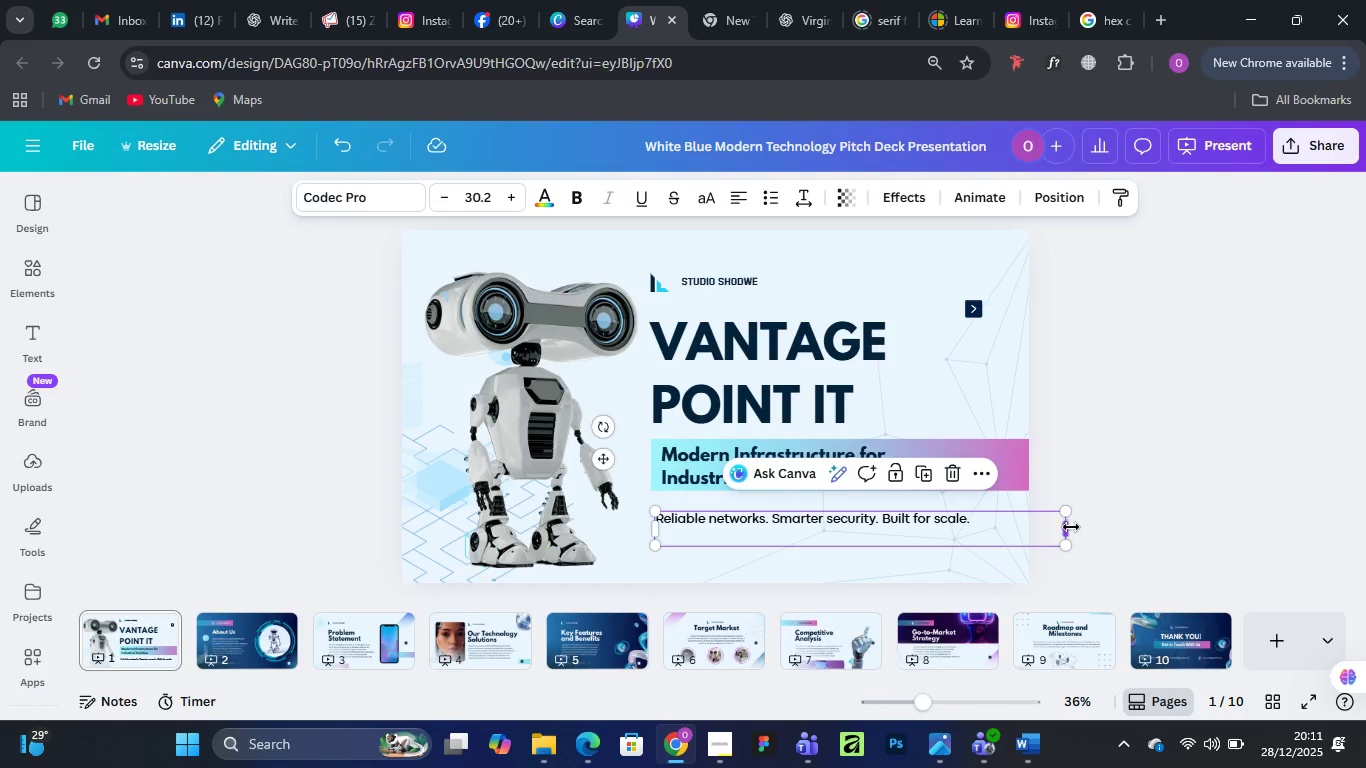 
left_click_drag(start_coordinate=[1068, 529], to_coordinate=[1006, 531])
 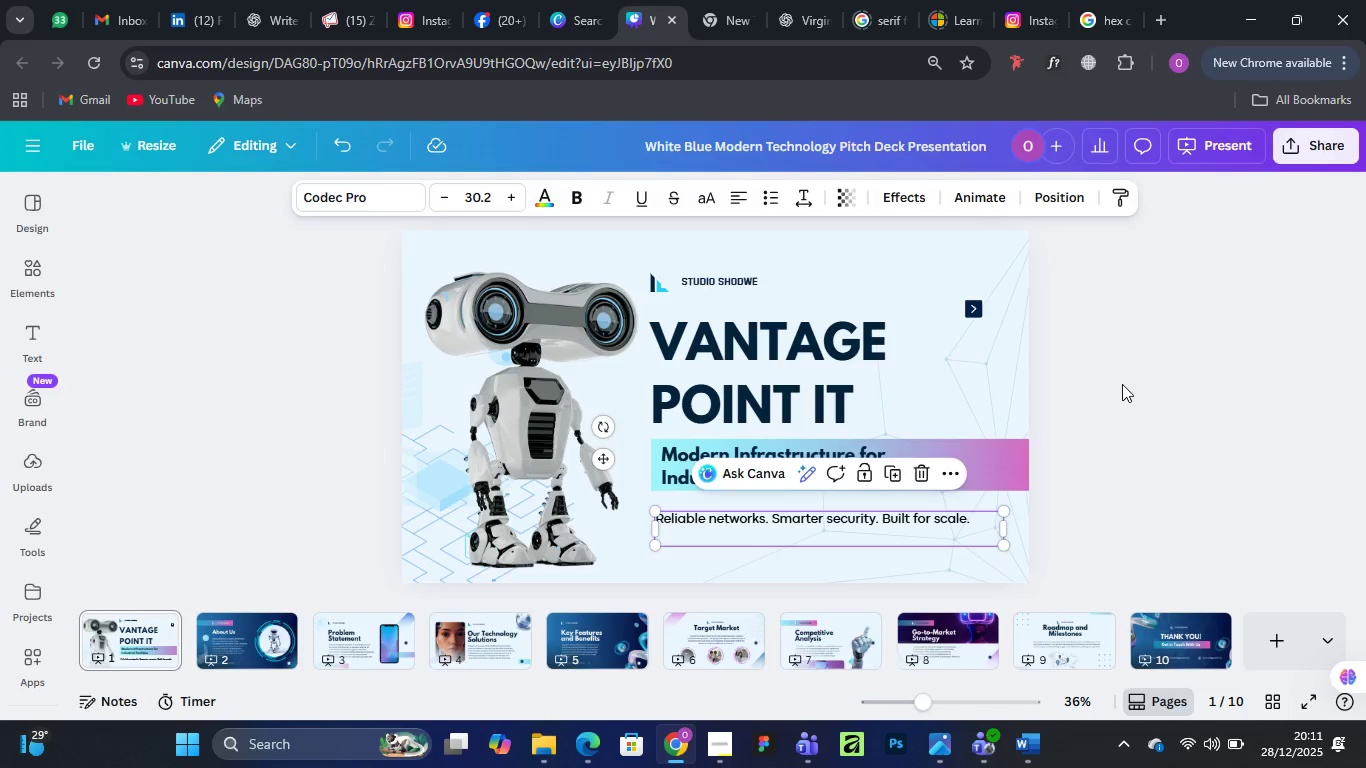 
left_click([1122, 384])
 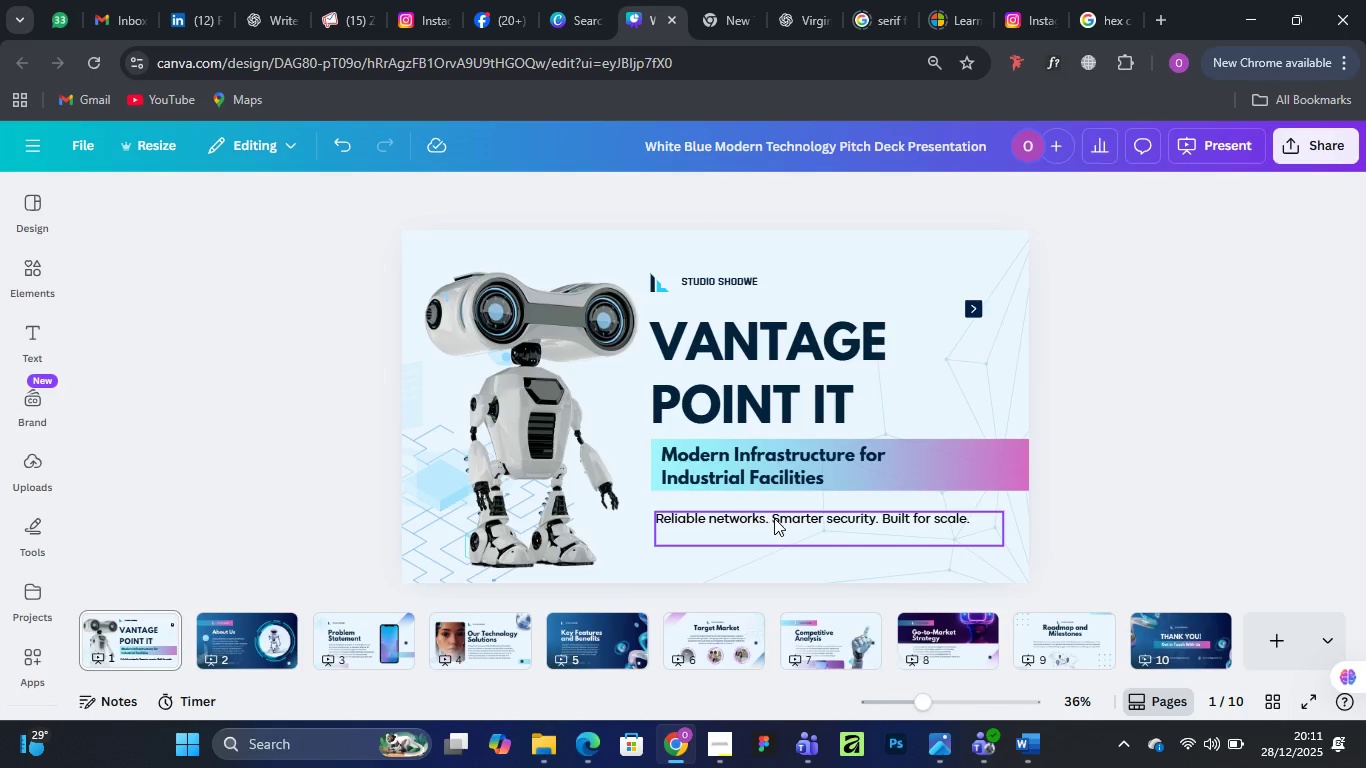 
left_click_drag(start_coordinate=[776, 519], to_coordinate=[770, 519])
 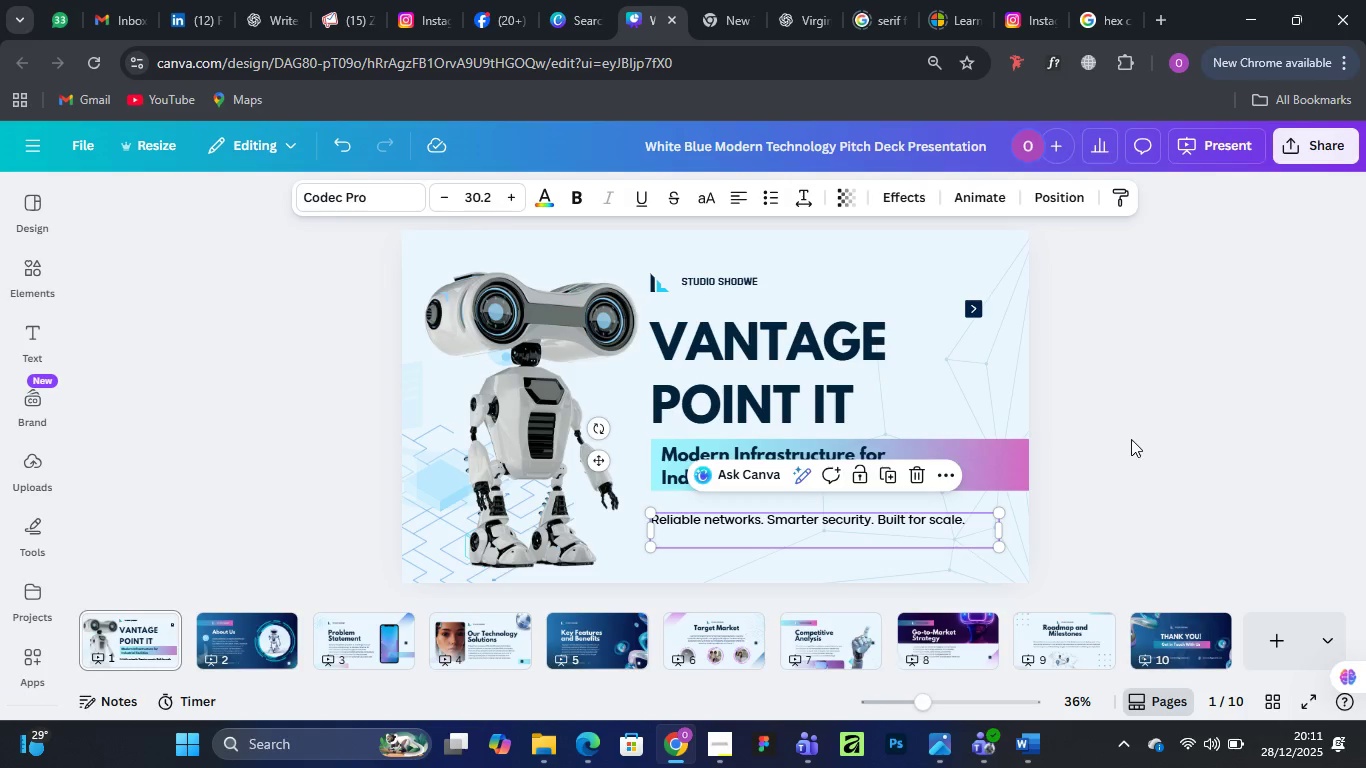 
left_click([1118, 435])
 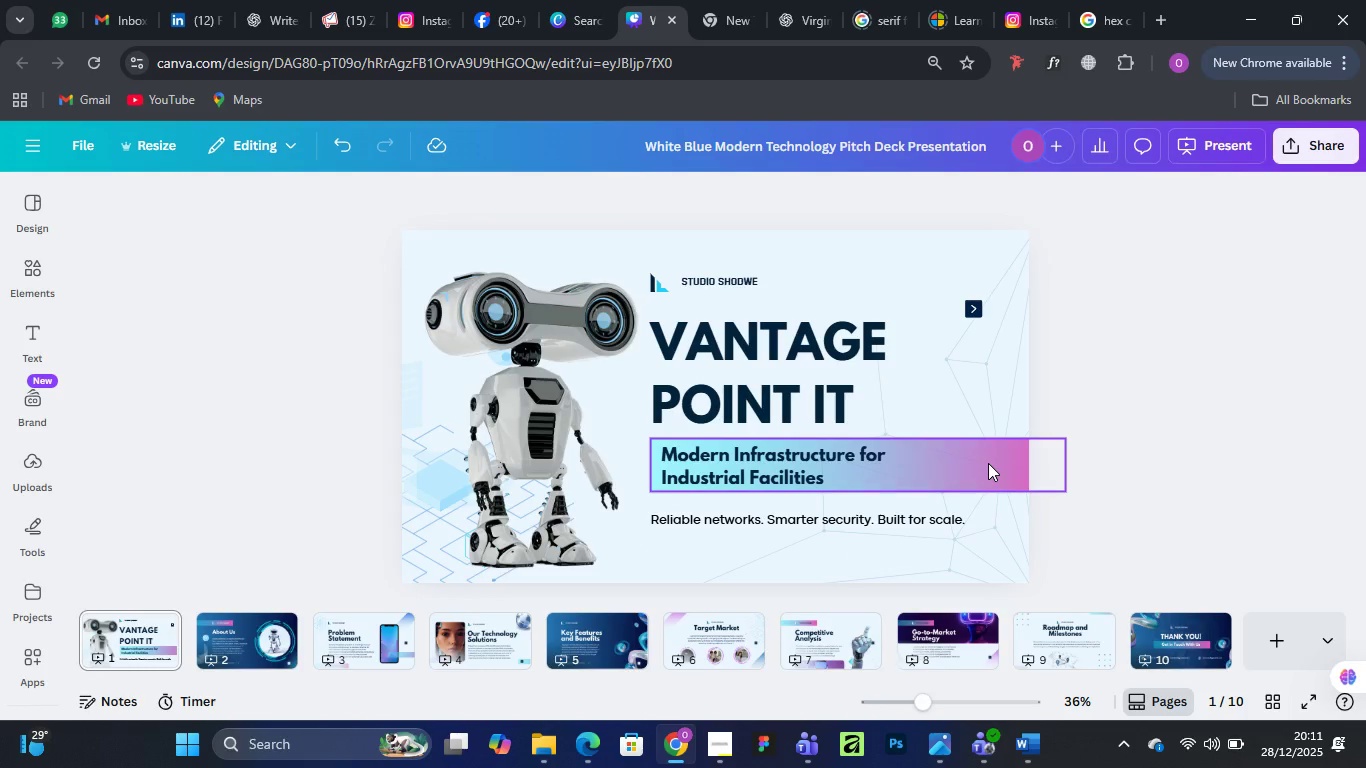 
left_click_drag(start_coordinate=[988, 463], to_coordinate=[987, 476])
 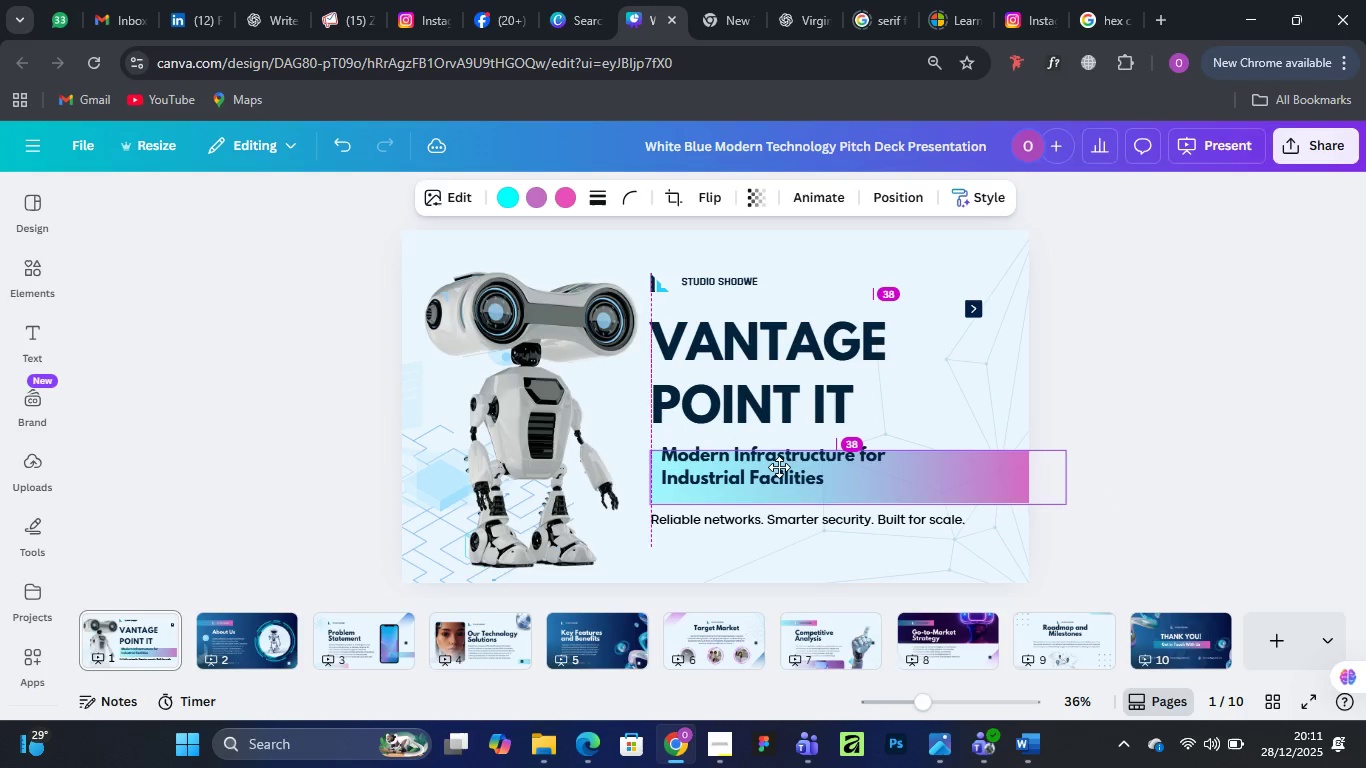 
left_click([1193, 341])
 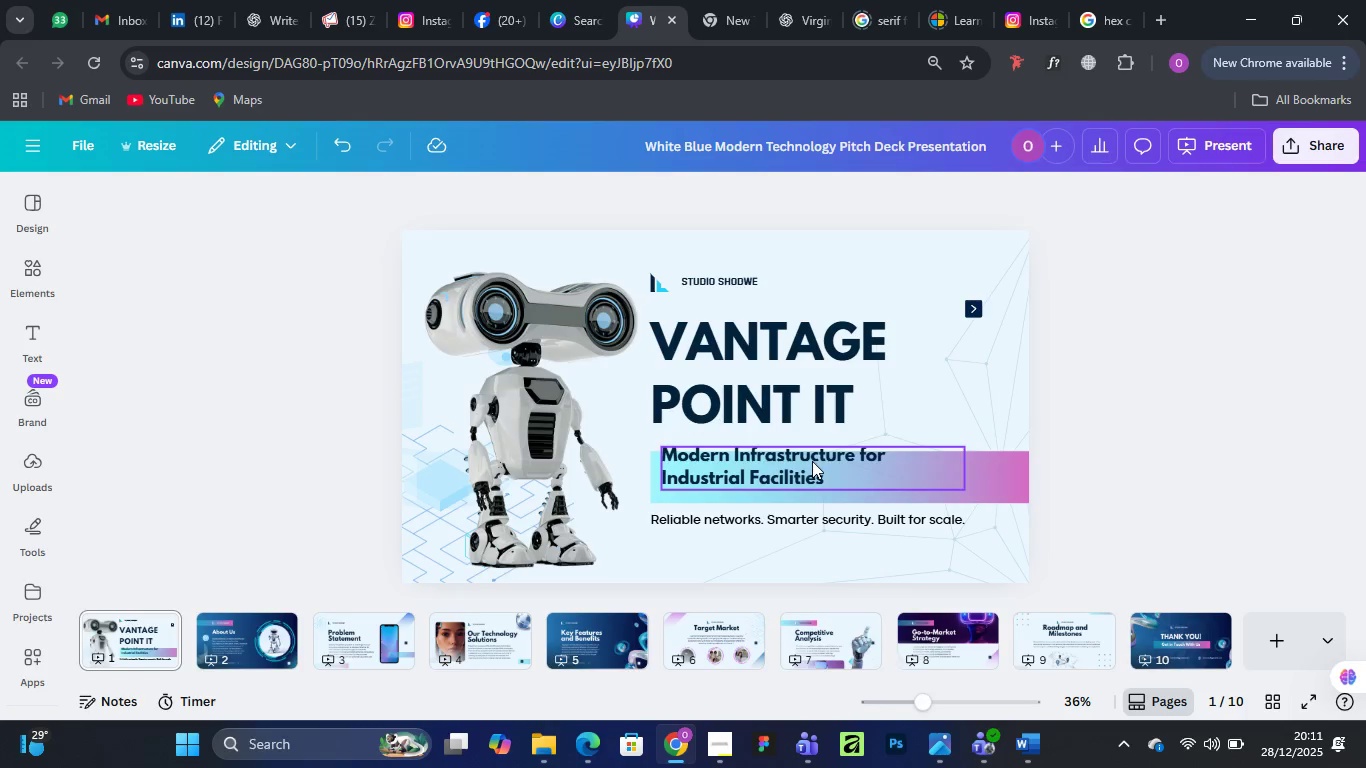 
left_click_drag(start_coordinate=[812, 460], to_coordinate=[815, 474])
 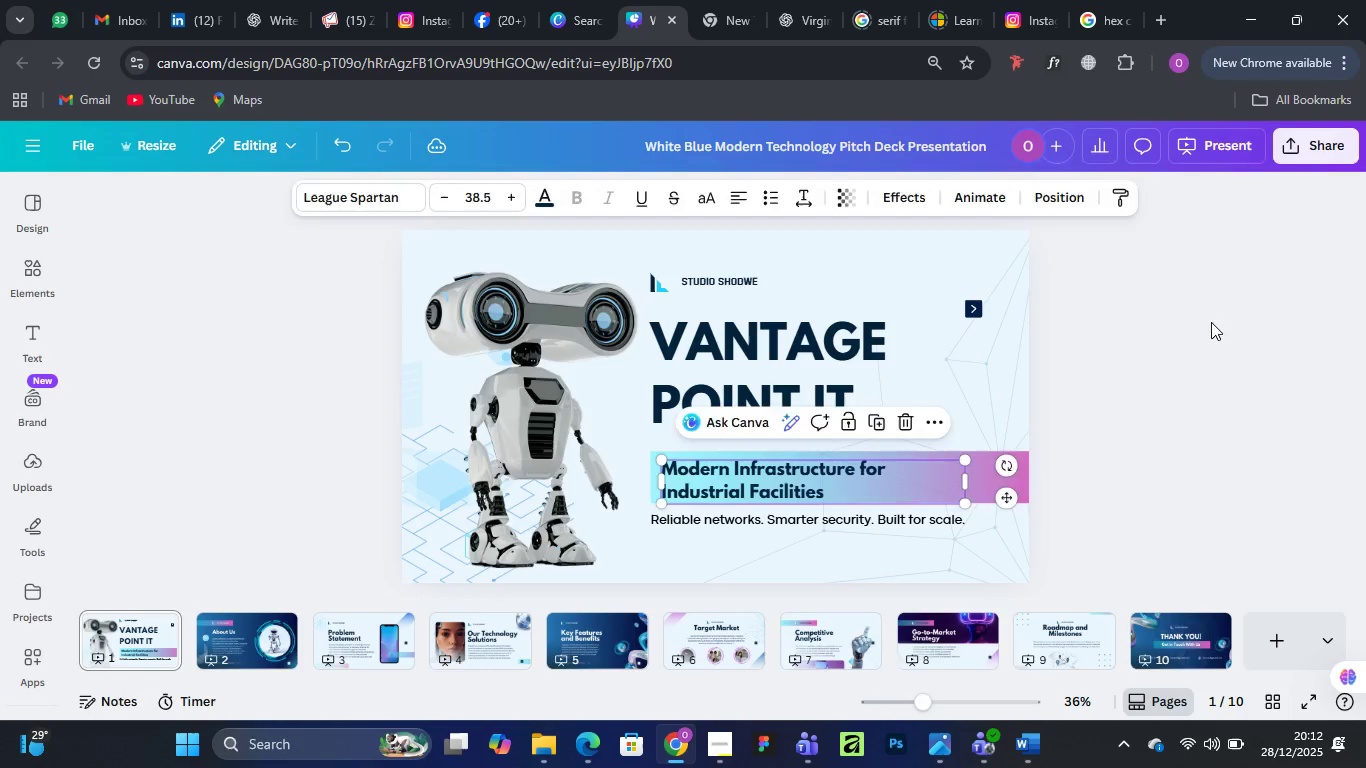 
left_click([1211, 322])
 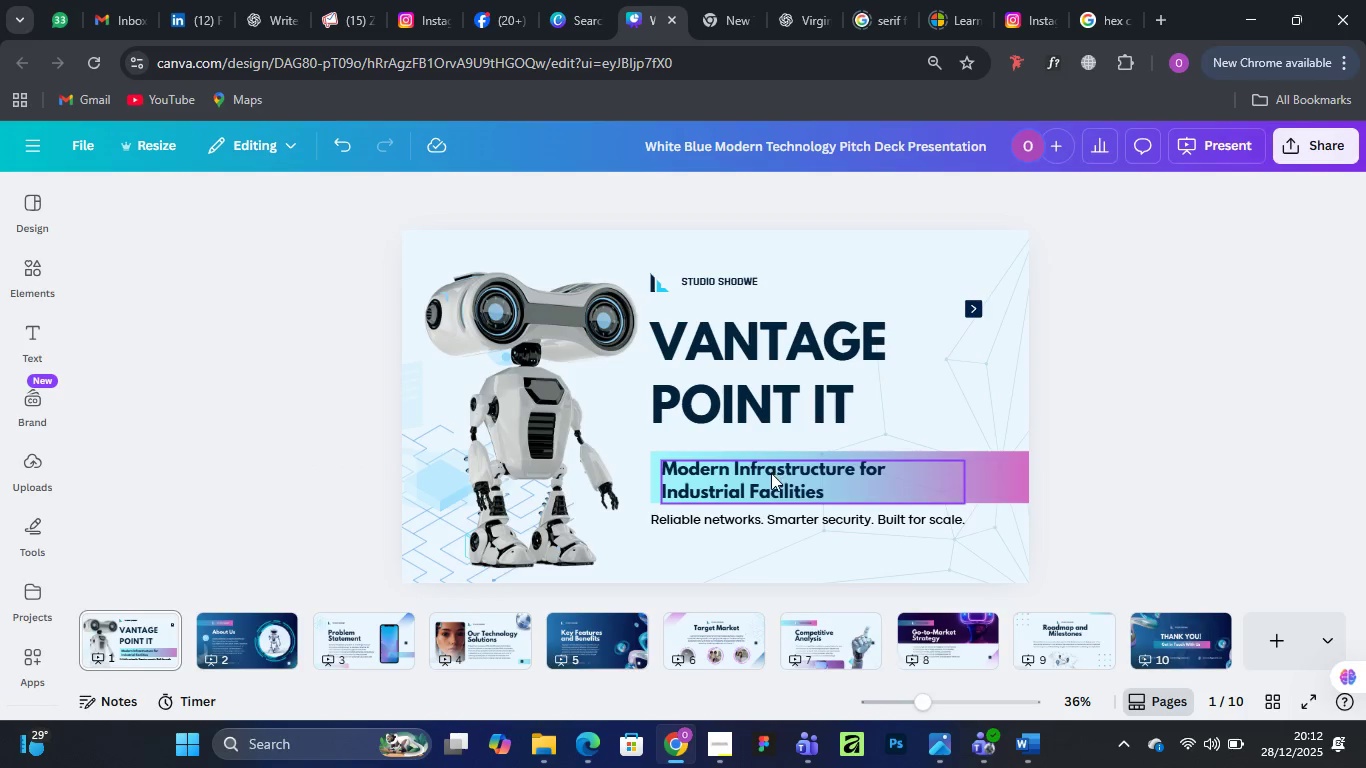 
left_click([772, 473])
 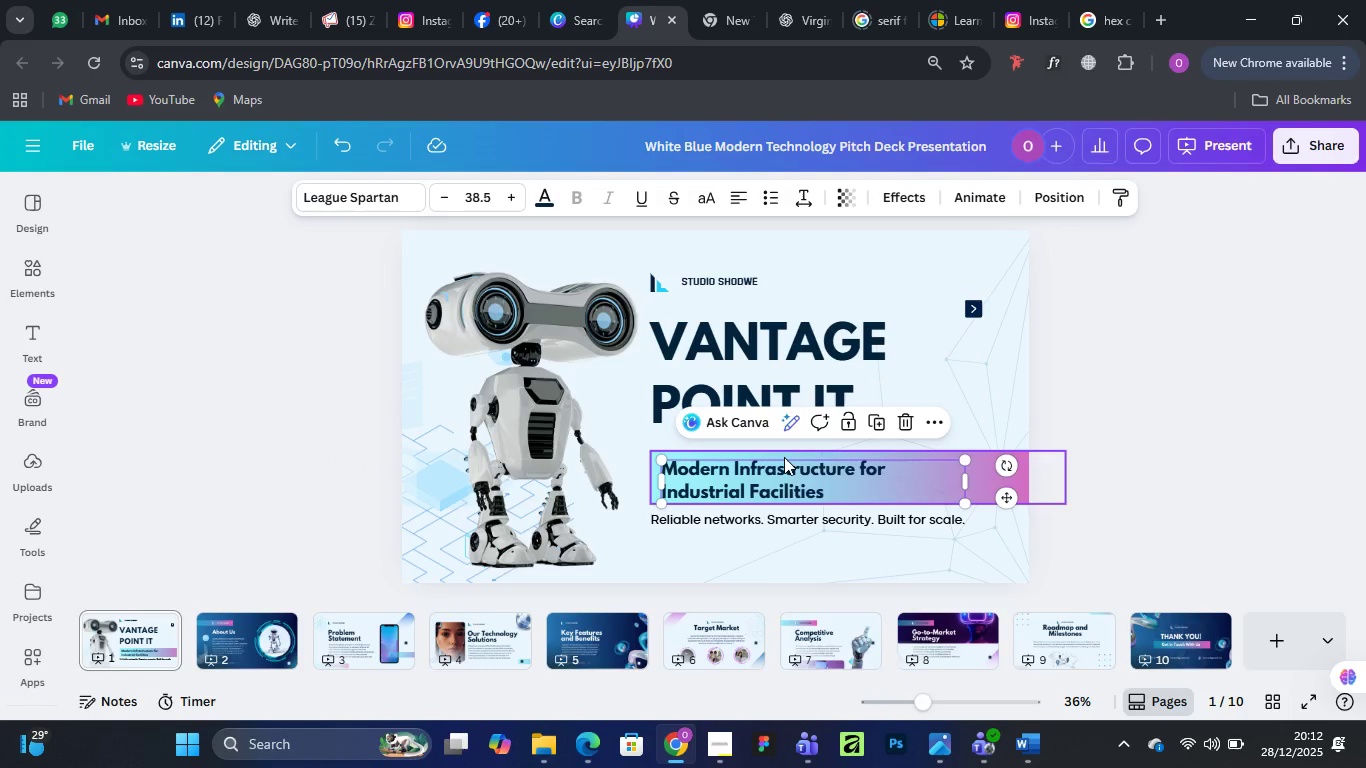 
key(ArrowUp)
 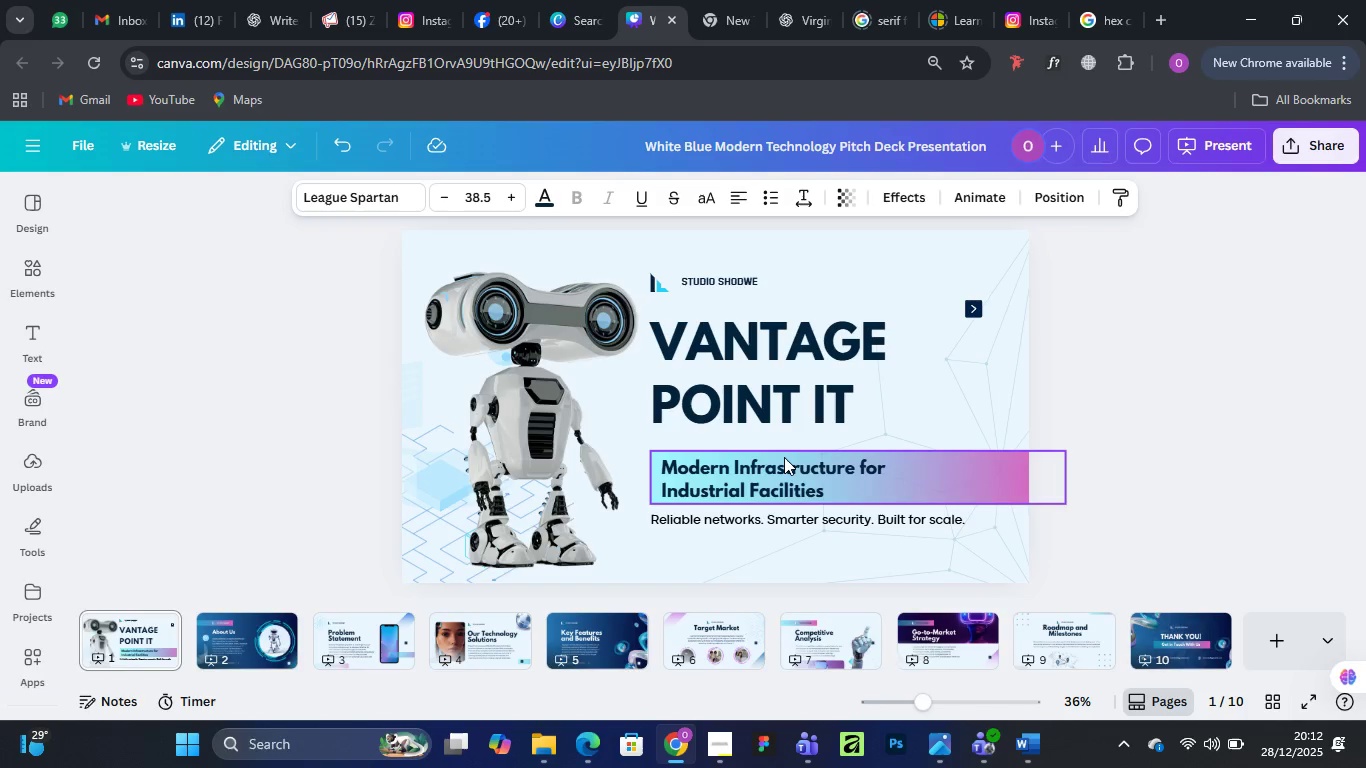 
key(ArrowUp)
 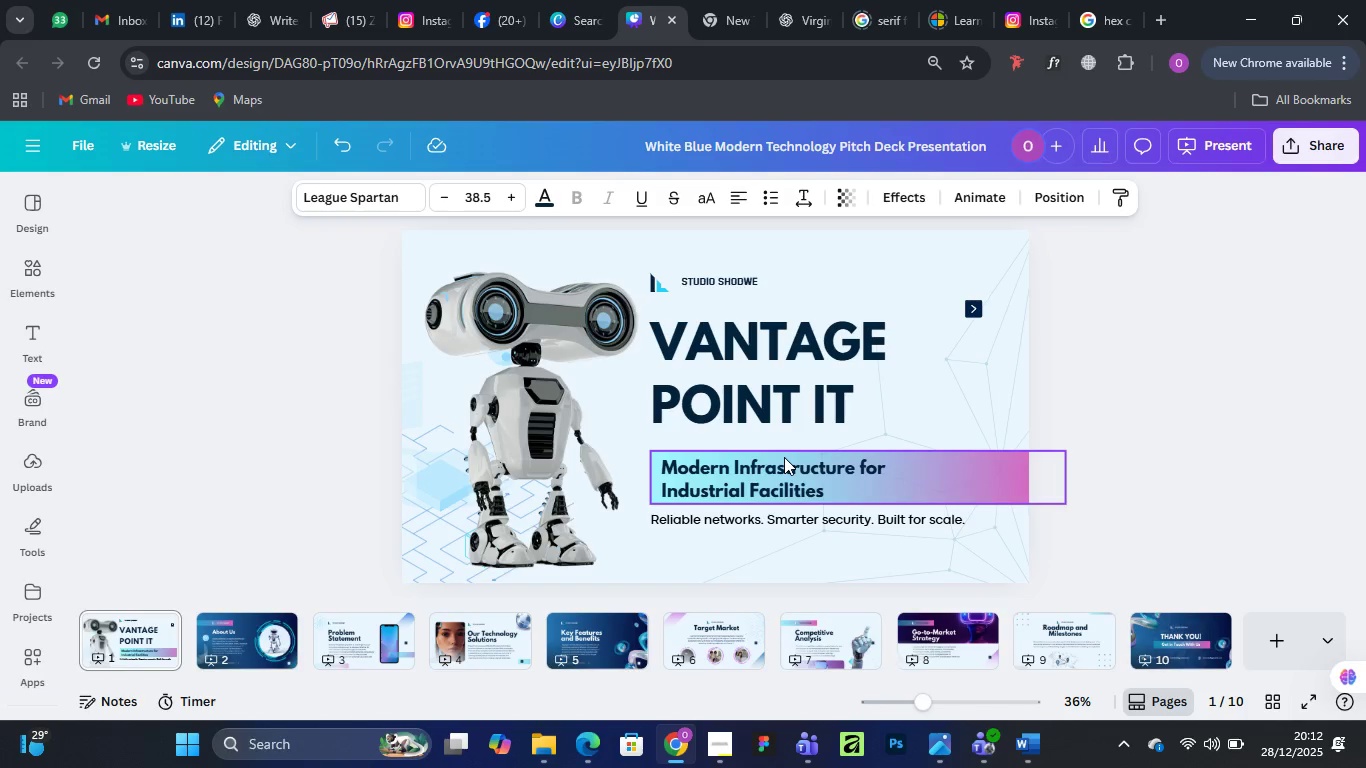 
key(ArrowUp)
 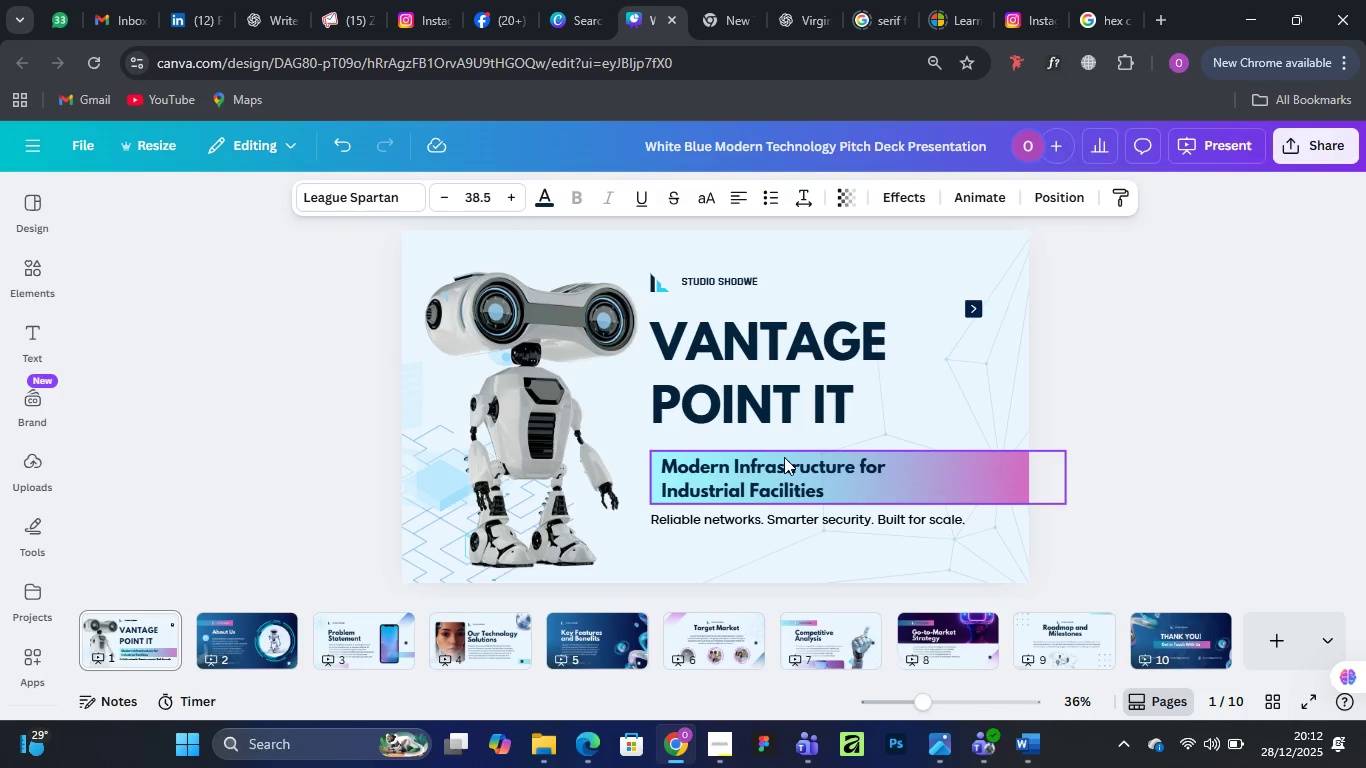 
key(ArrowUp)
 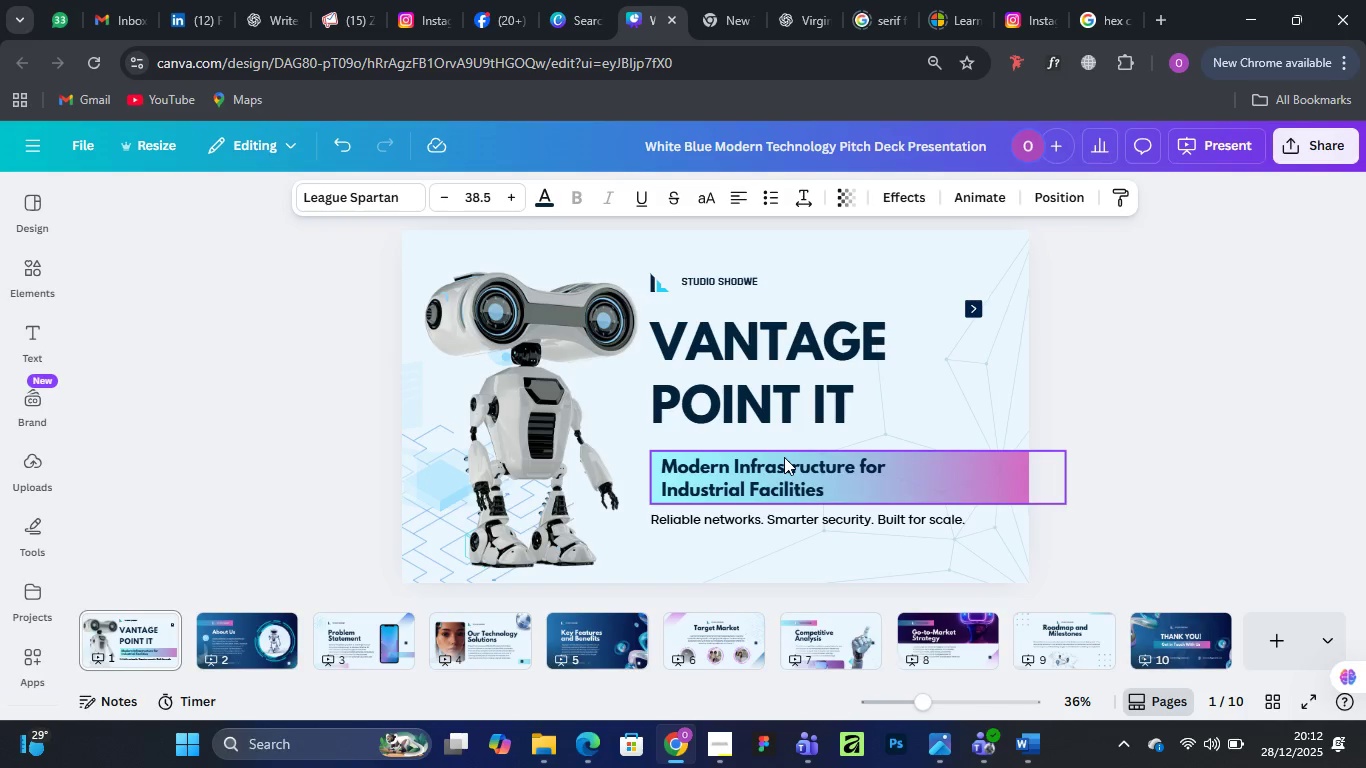 
key(ArrowUp)
 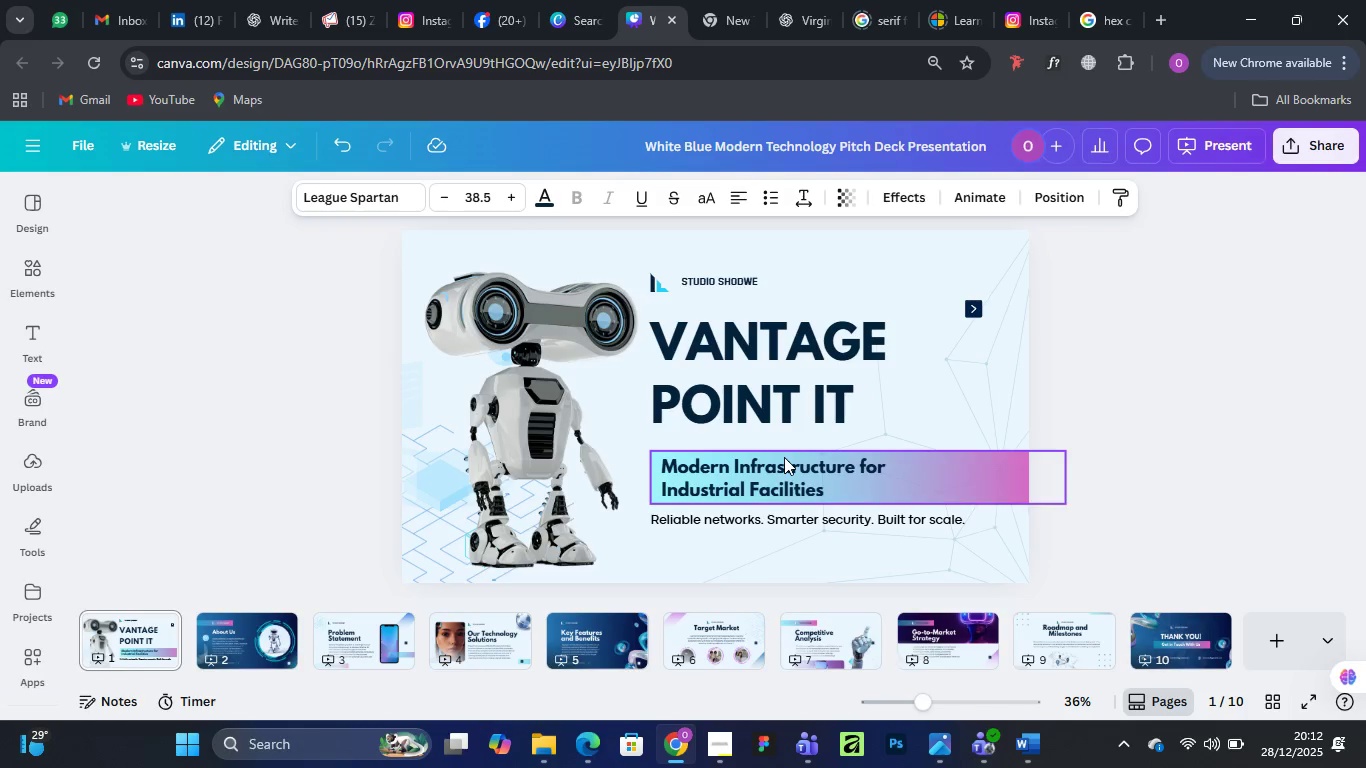 
key(ArrowUp)
 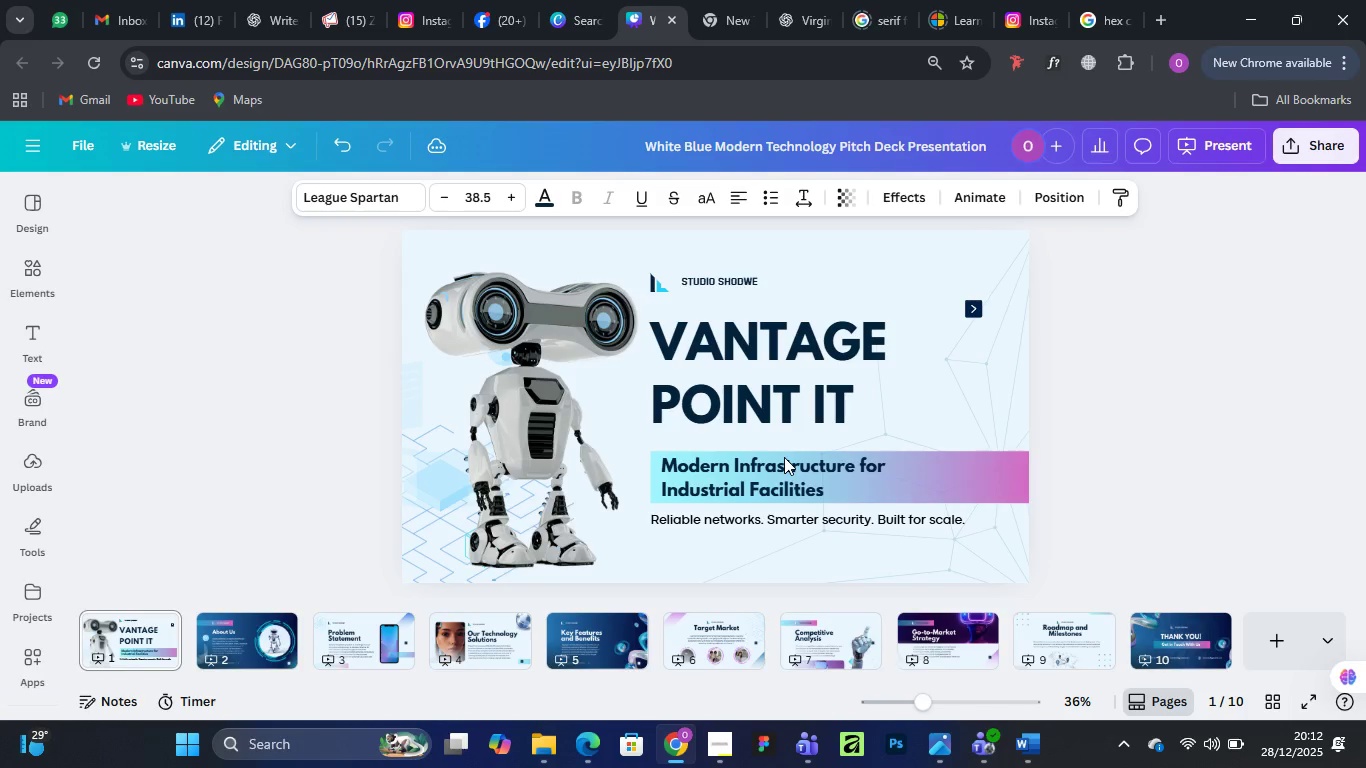 
key(ArrowUp)
 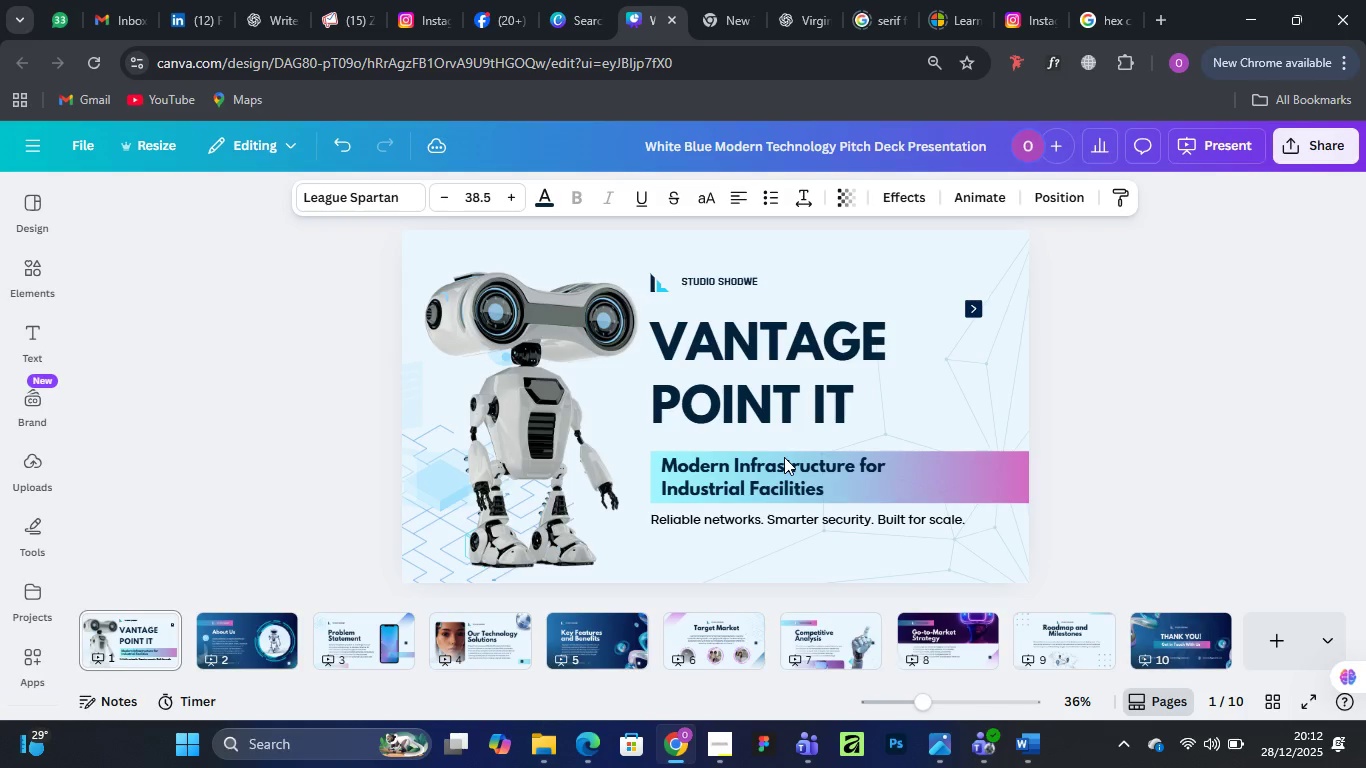 
key(ArrowUp)
 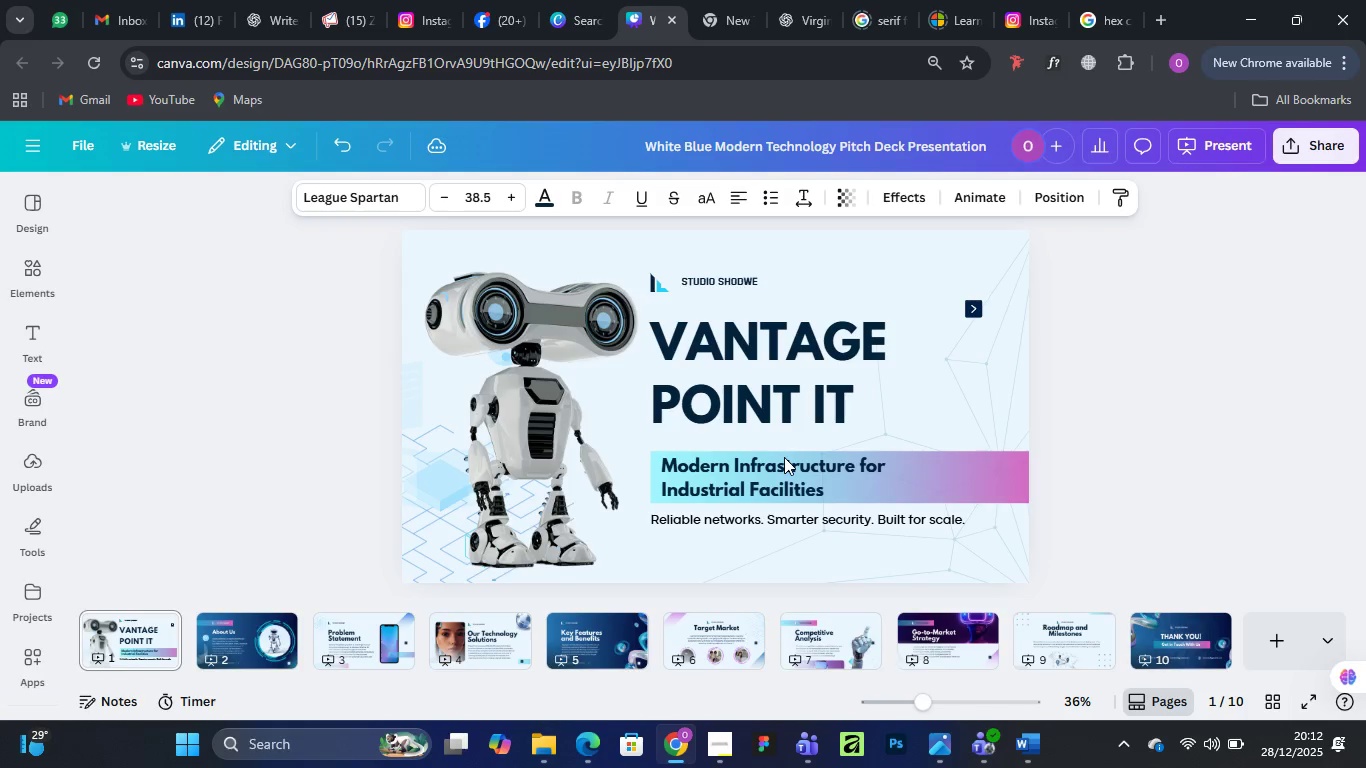 
key(ArrowDown)
 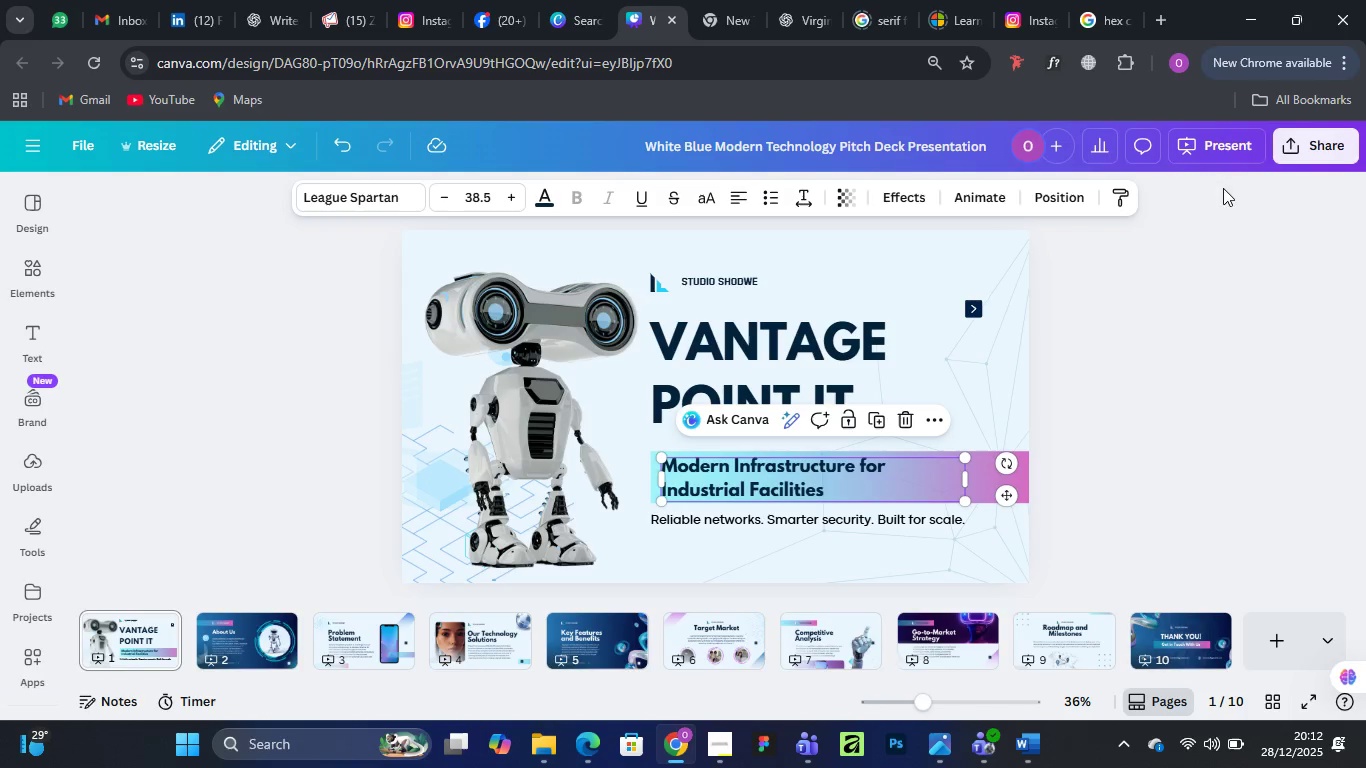 
left_click([1146, 375])
 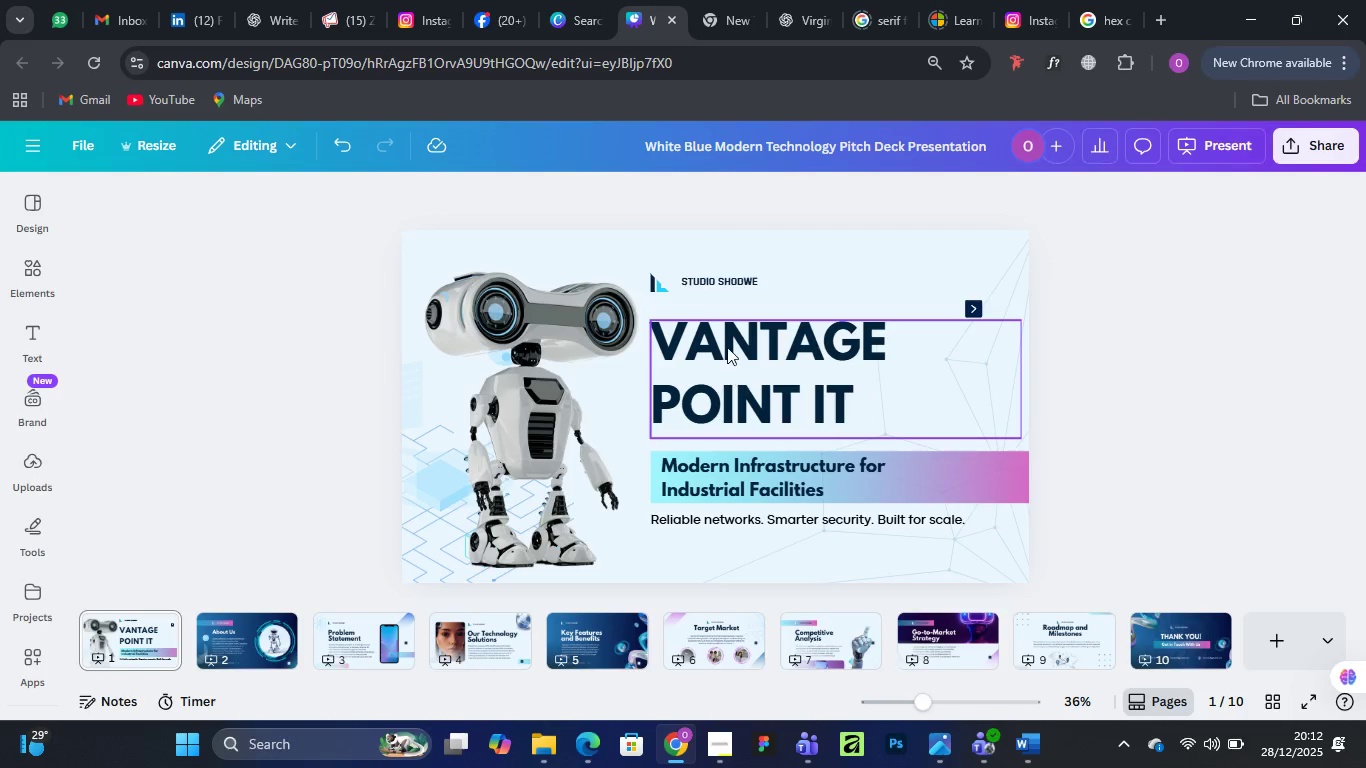 
left_click_drag(start_coordinate=[727, 347], to_coordinate=[729, 363])
 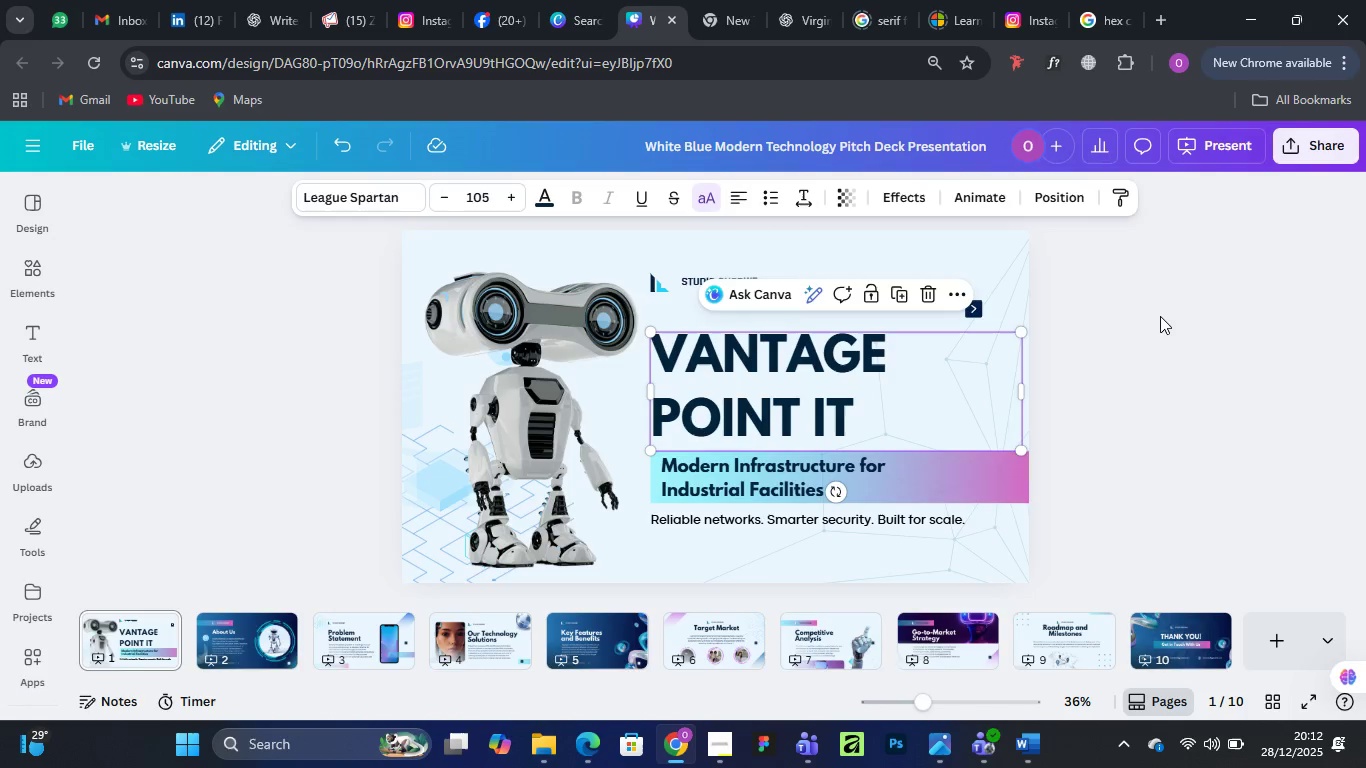 
left_click([1160, 316])
 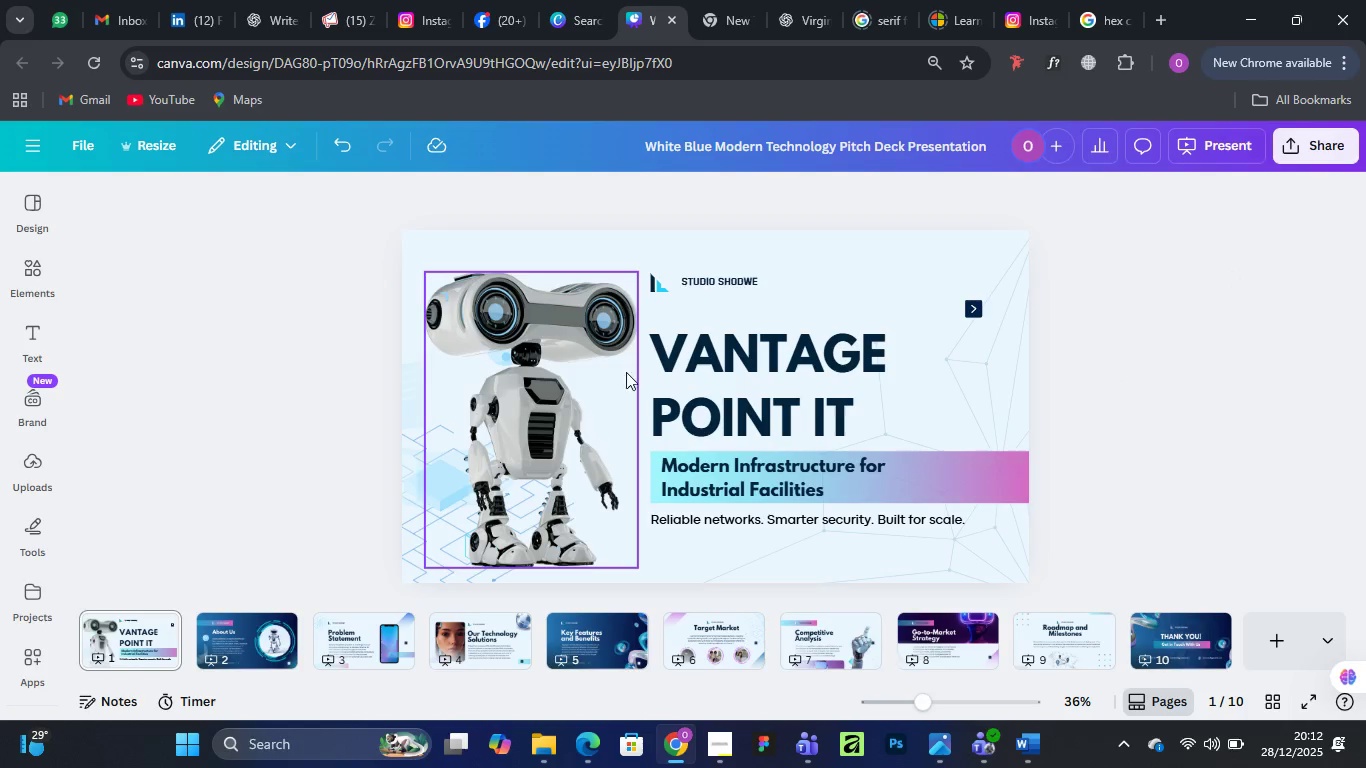 
wait(7.95)
 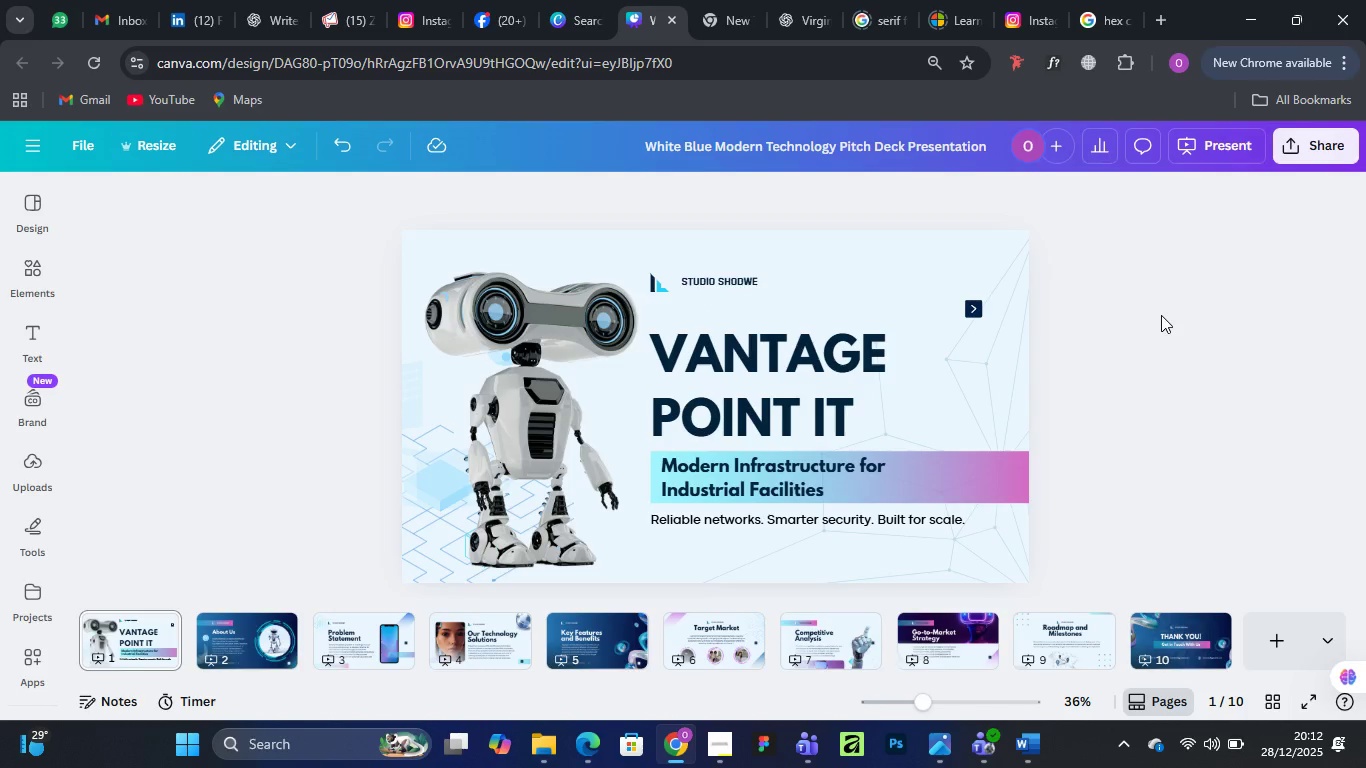 
left_click([710, 528])
 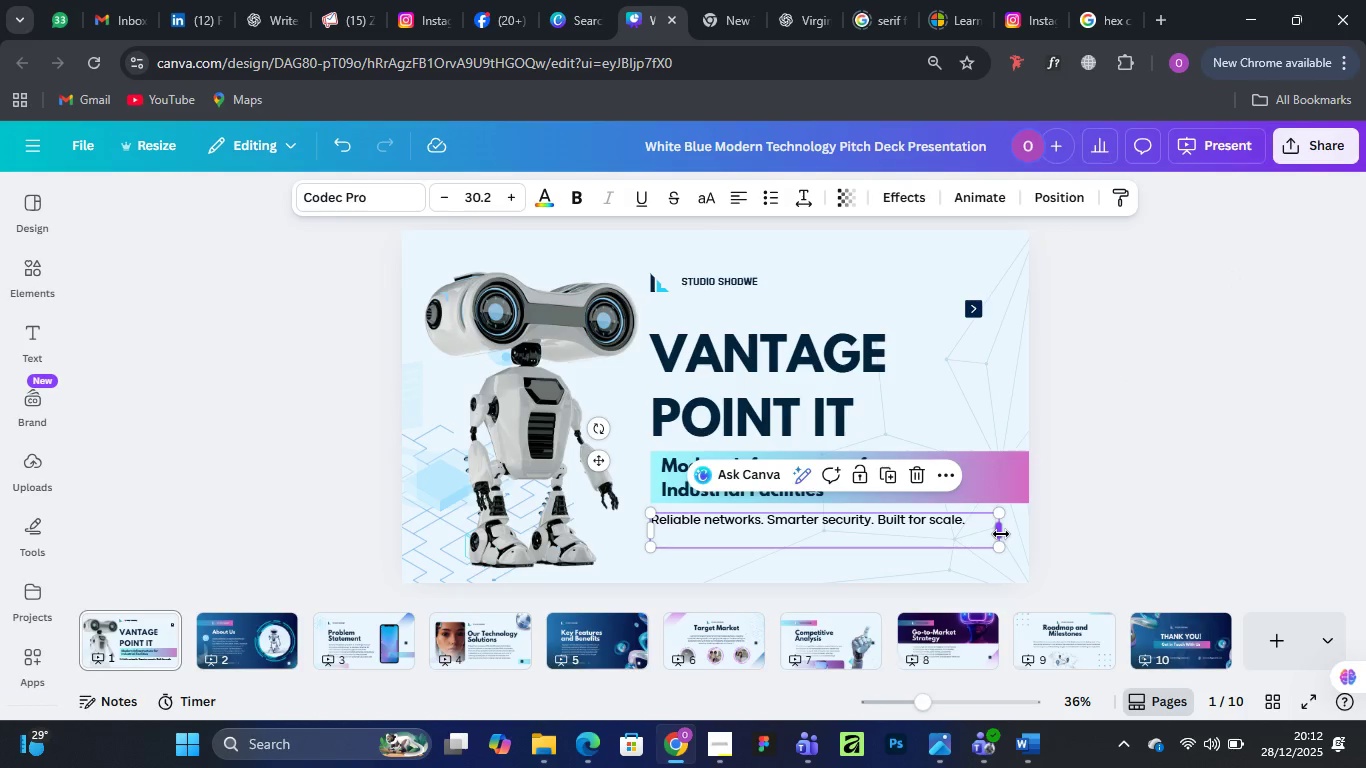 
left_click_drag(start_coordinate=[1001, 534], to_coordinate=[1013, 534])
 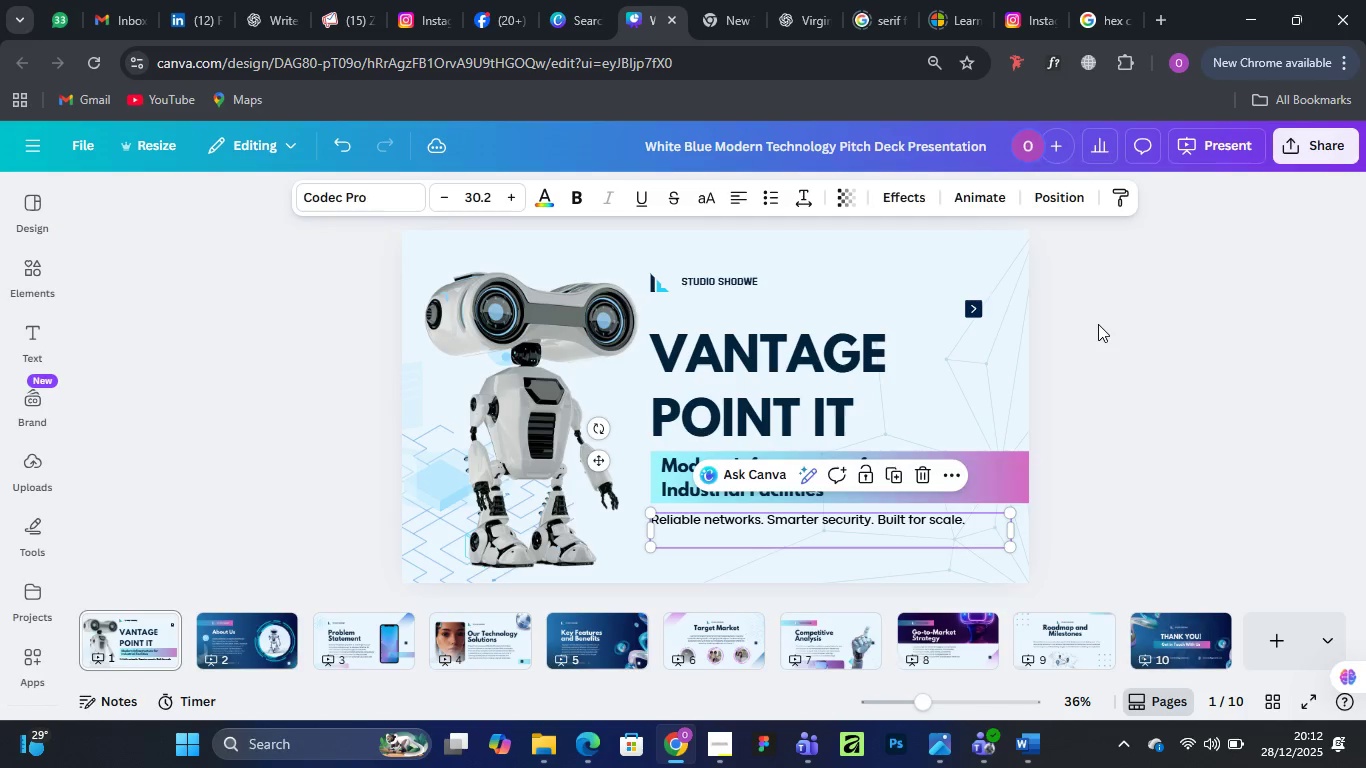 
left_click([1098, 324])
 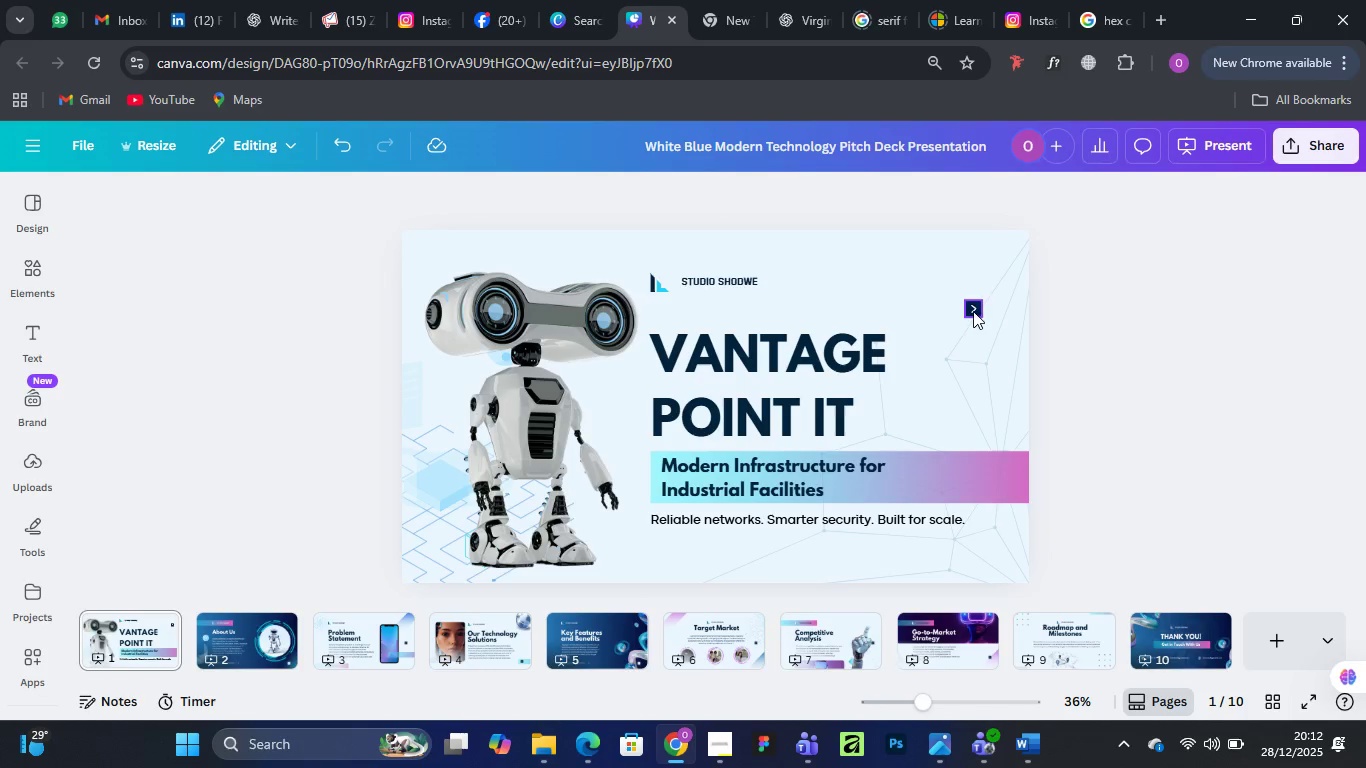 
left_click_drag(start_coordinate=[973, 311], to_coordinate=[978, 280])
 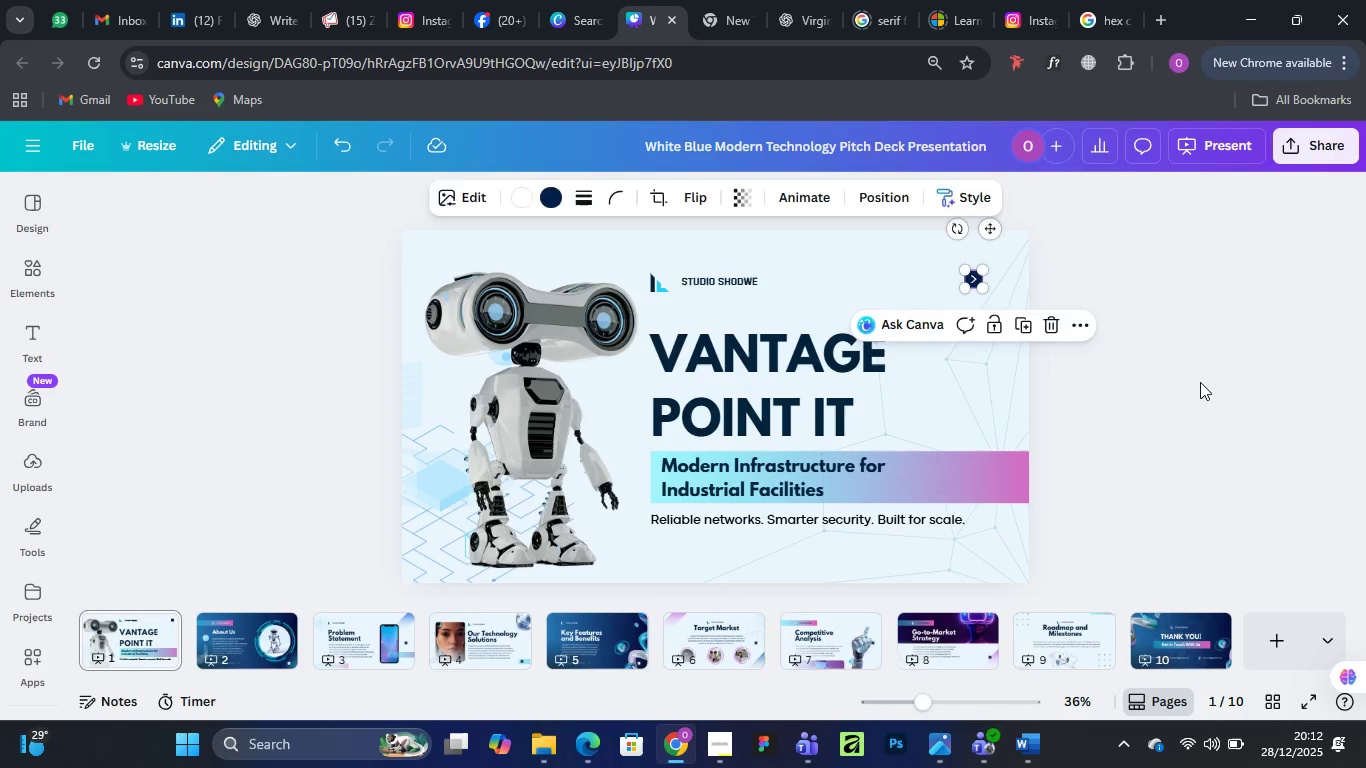 
left_click([1200, 382])
 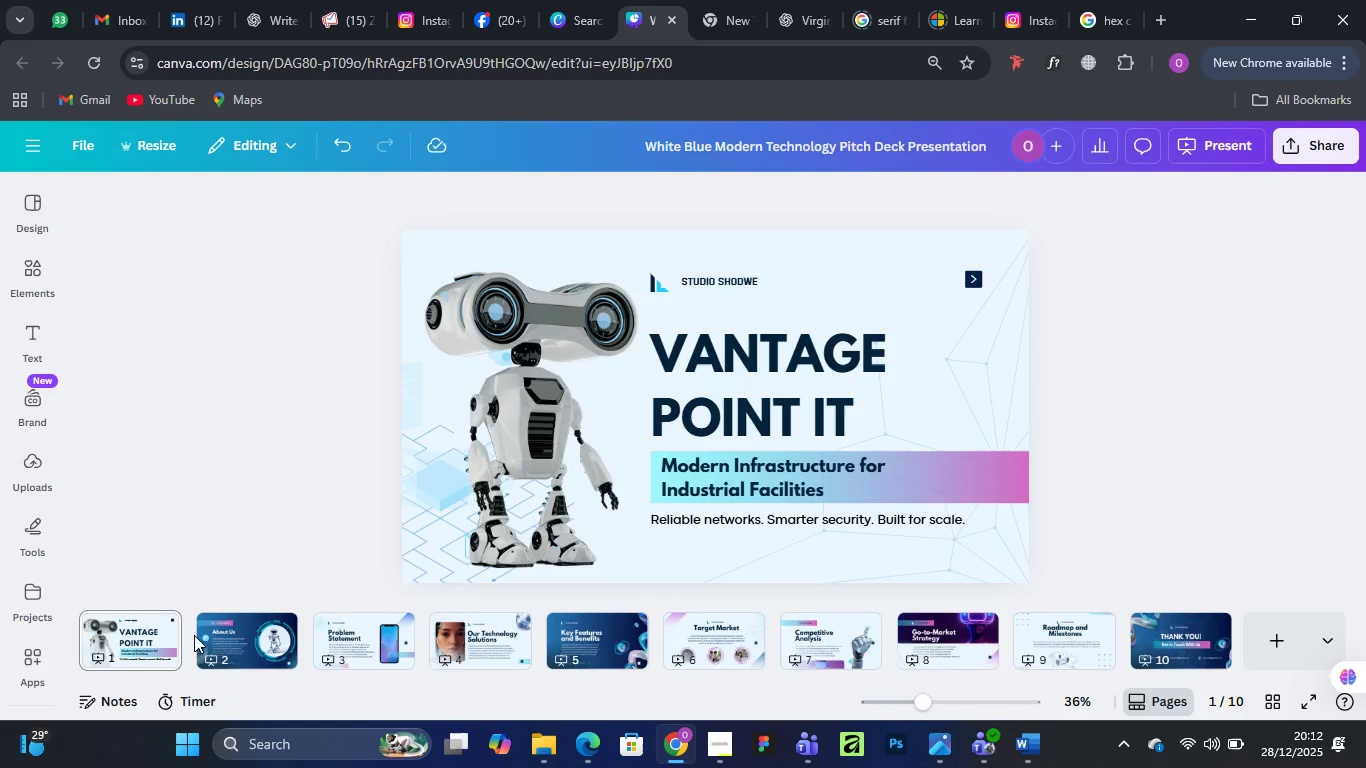 
left_click([237, 635])
 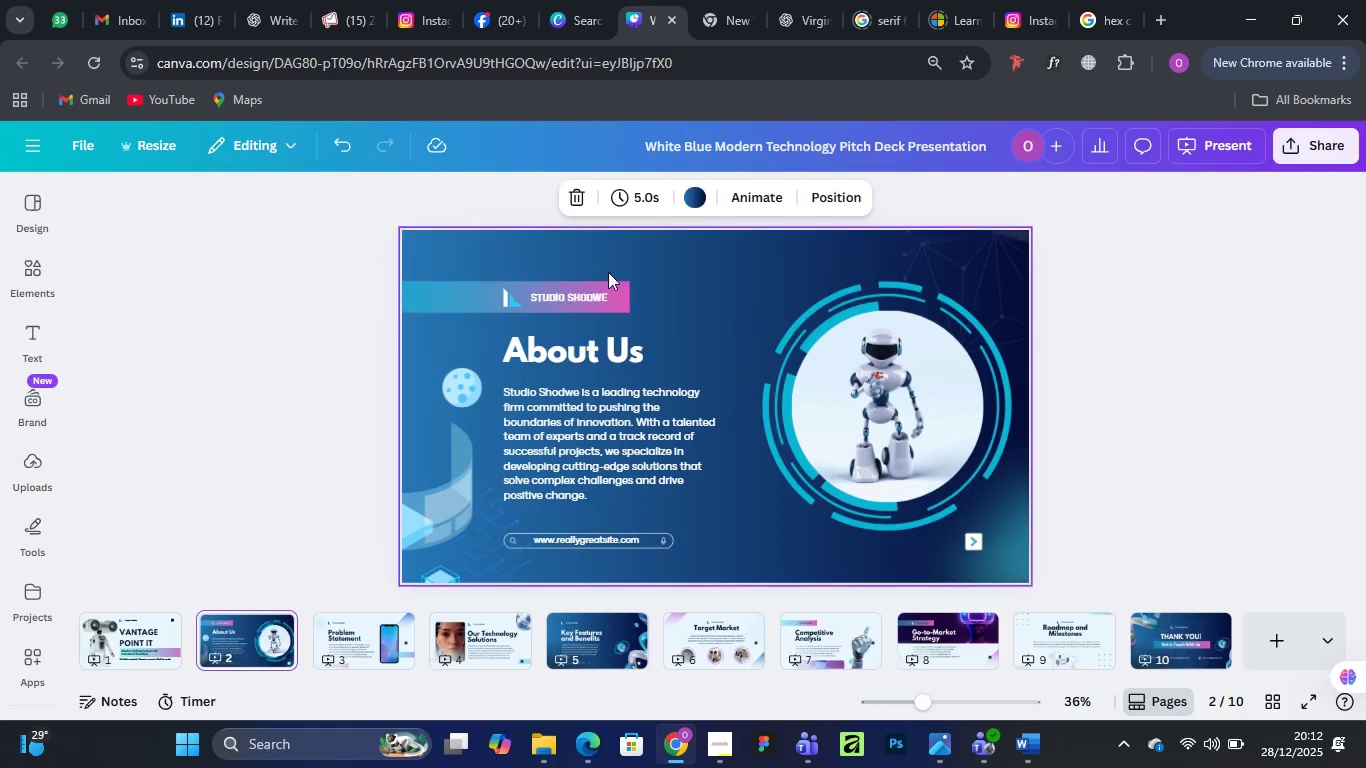 
wait(6.62)
 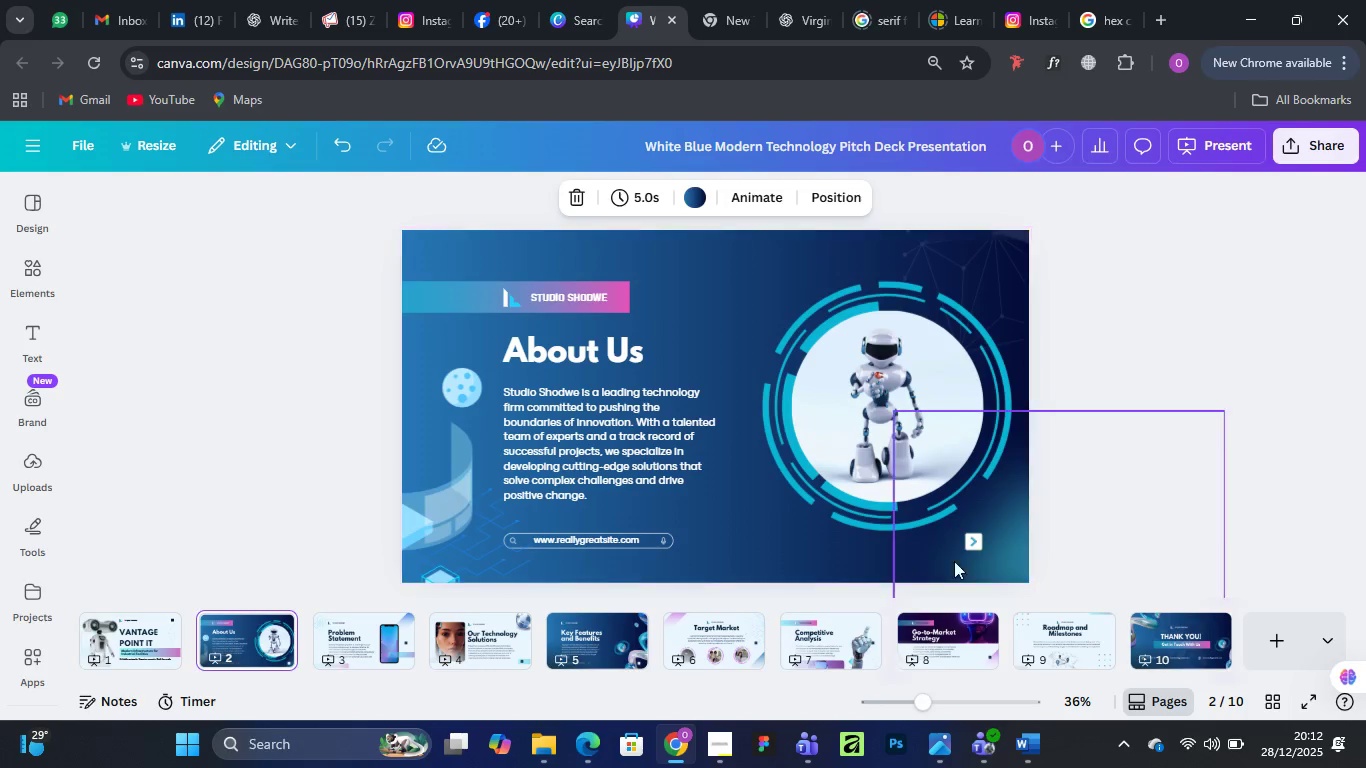 
left_click([366, 642])
 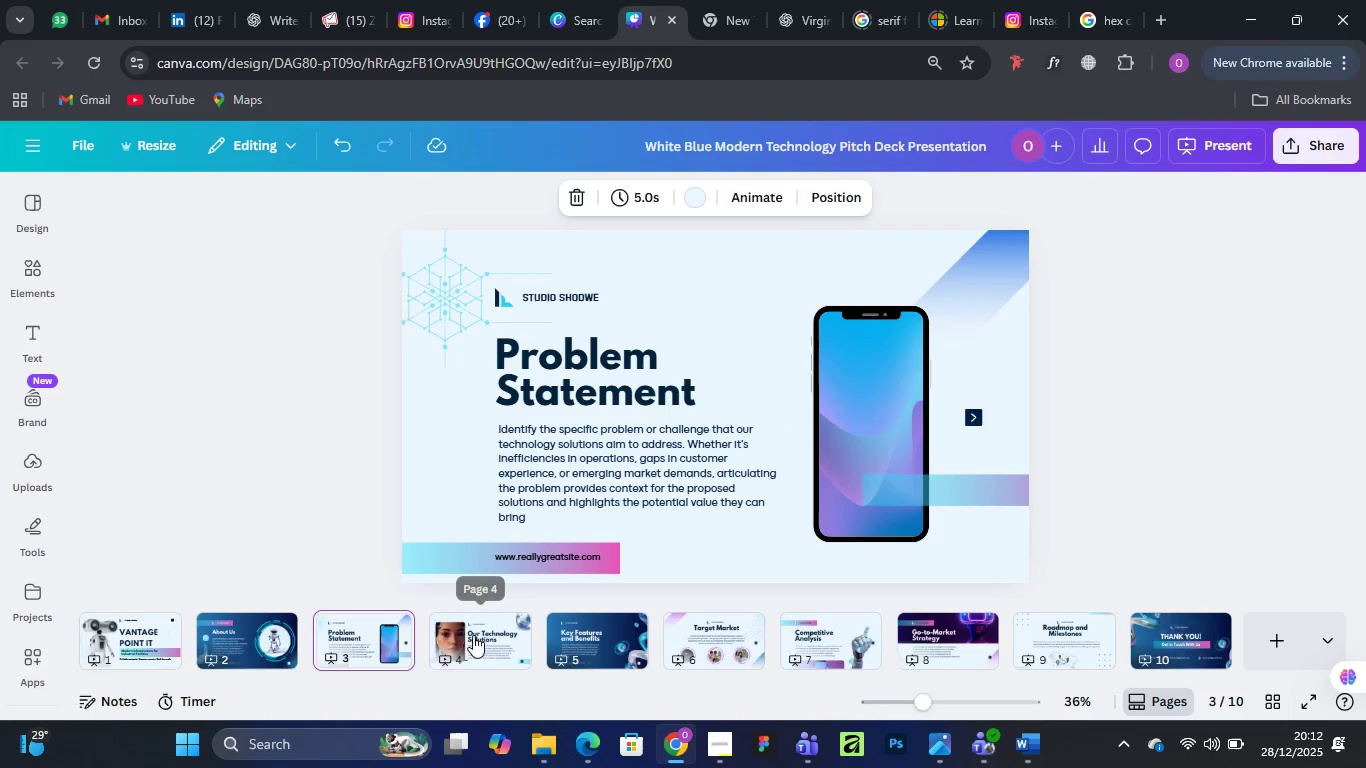 
left_click([485, 628])
 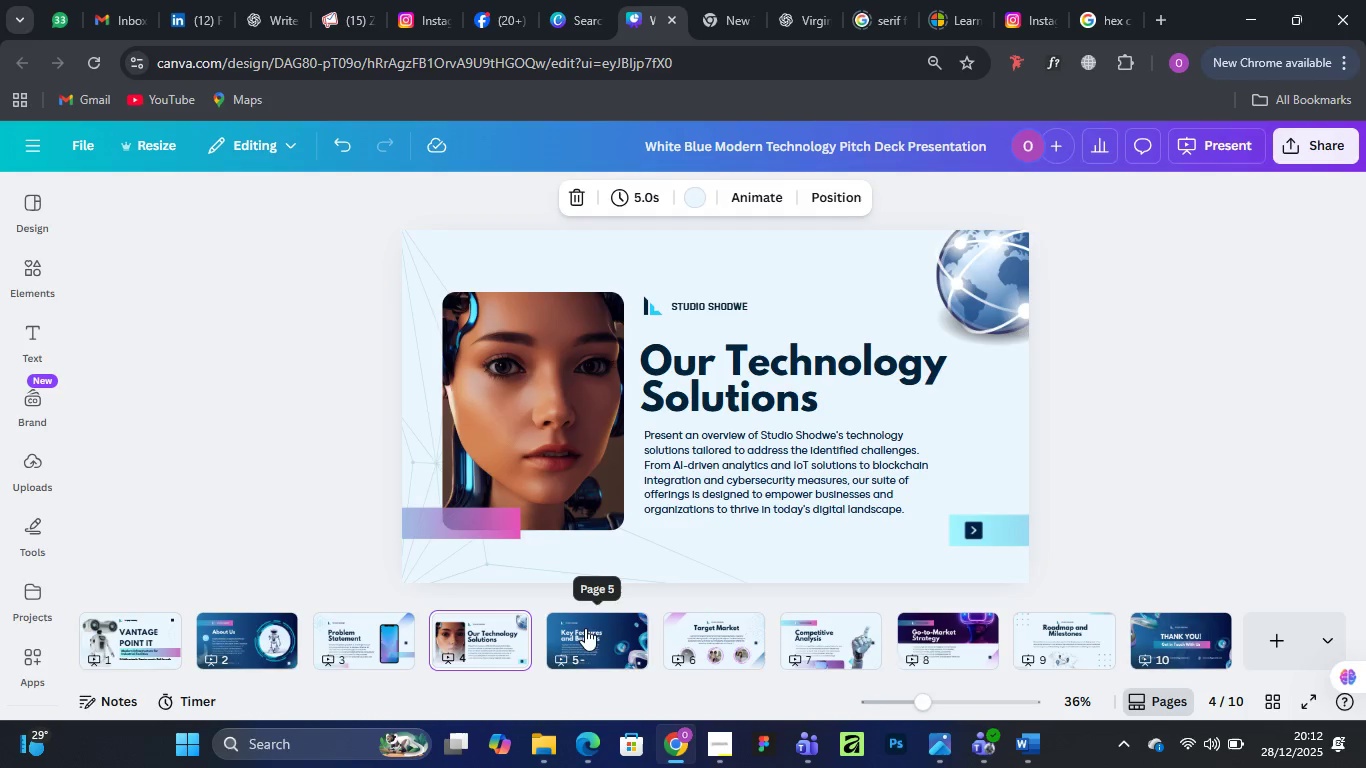 
left_click([585, 628])
 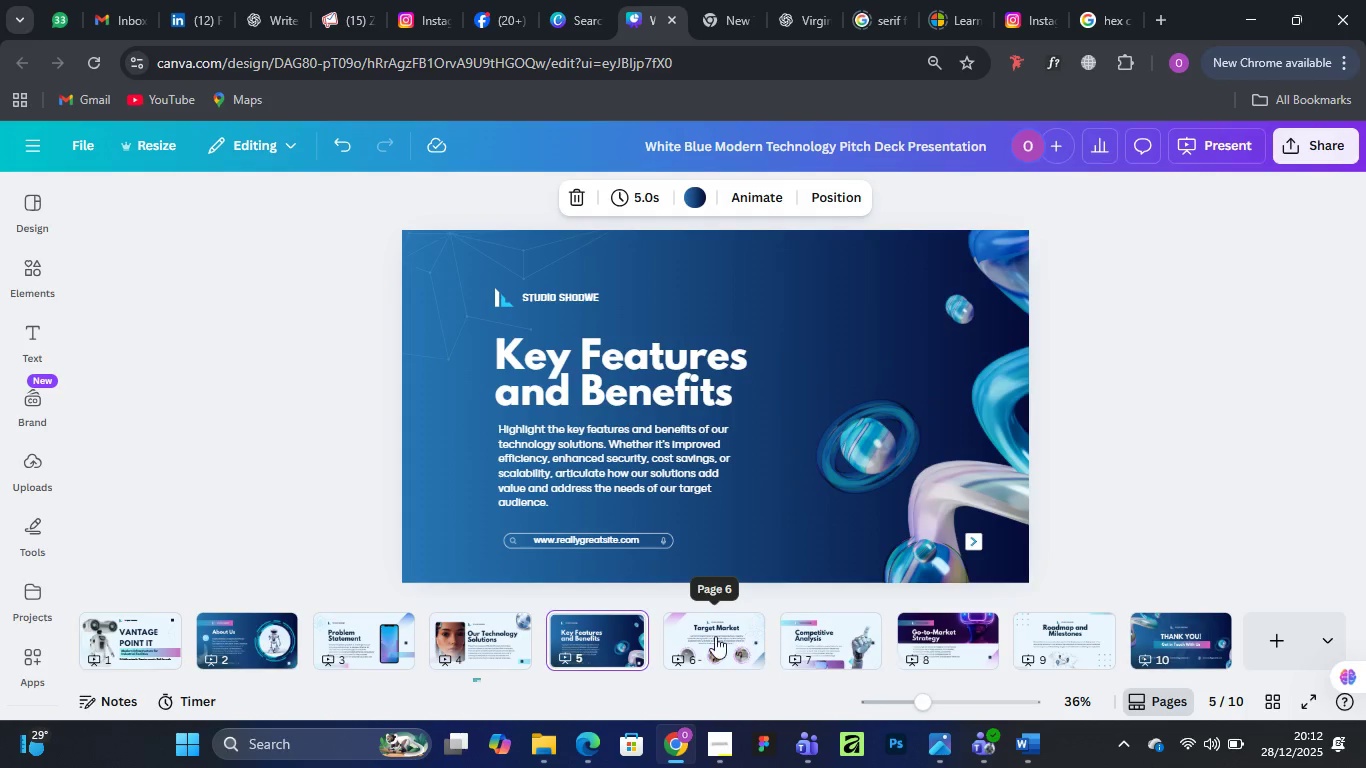 
left_click([703, 628])
 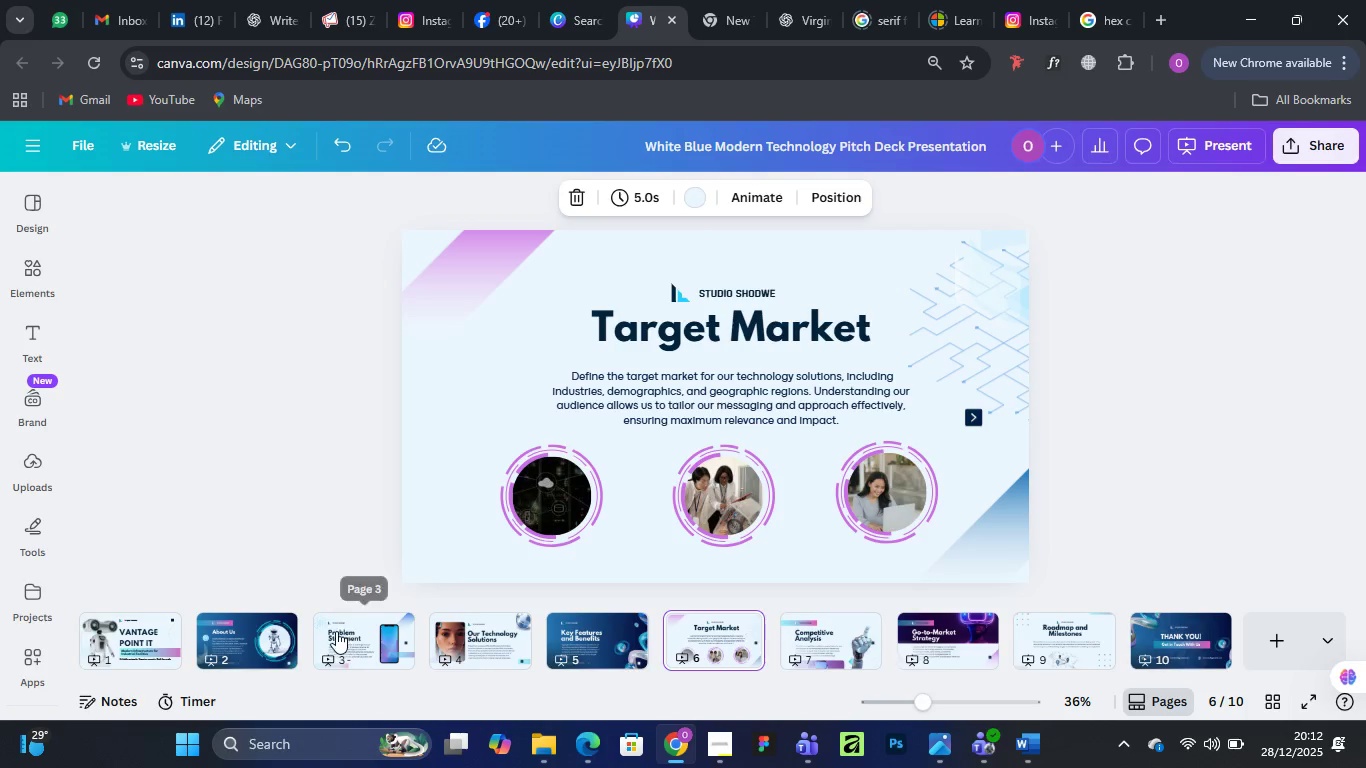 
left_click([345, 635])
 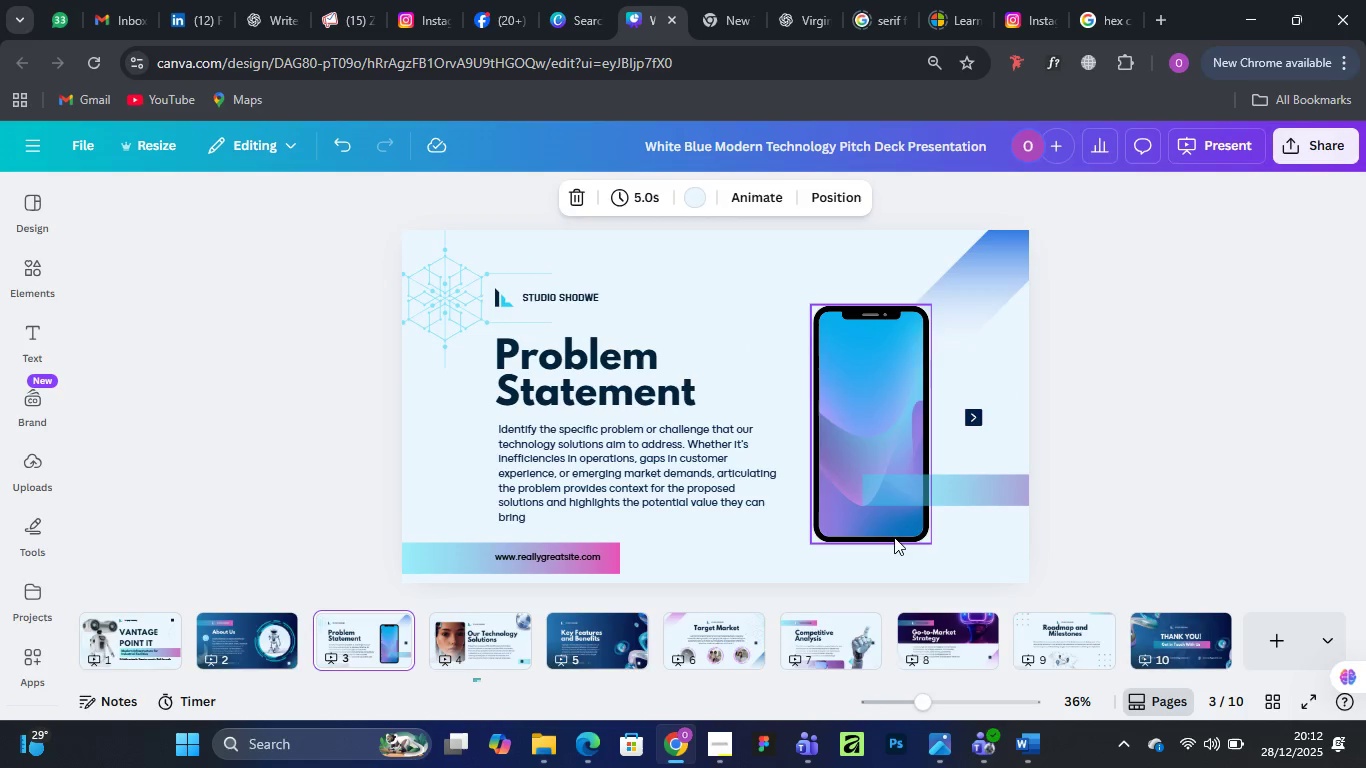 
wait(5.61)
 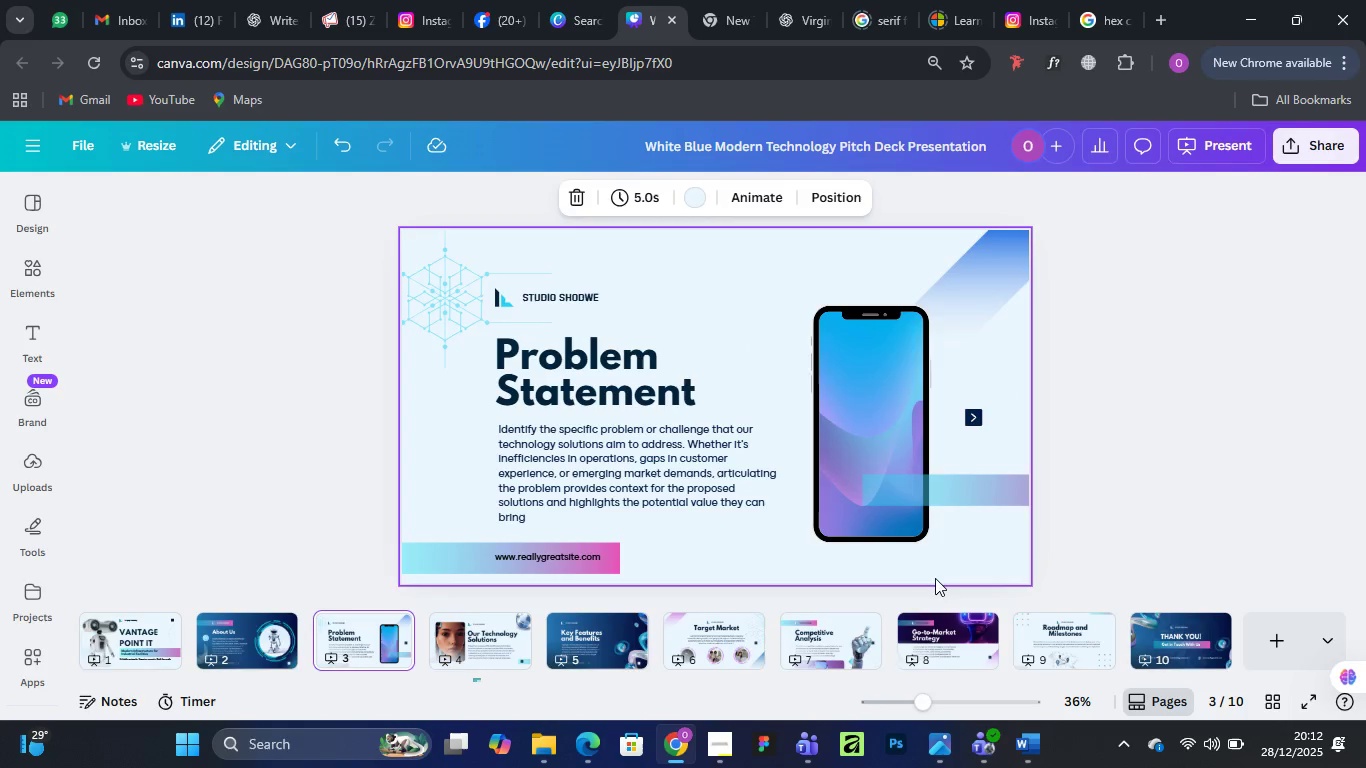 
left_click([246, 635])
 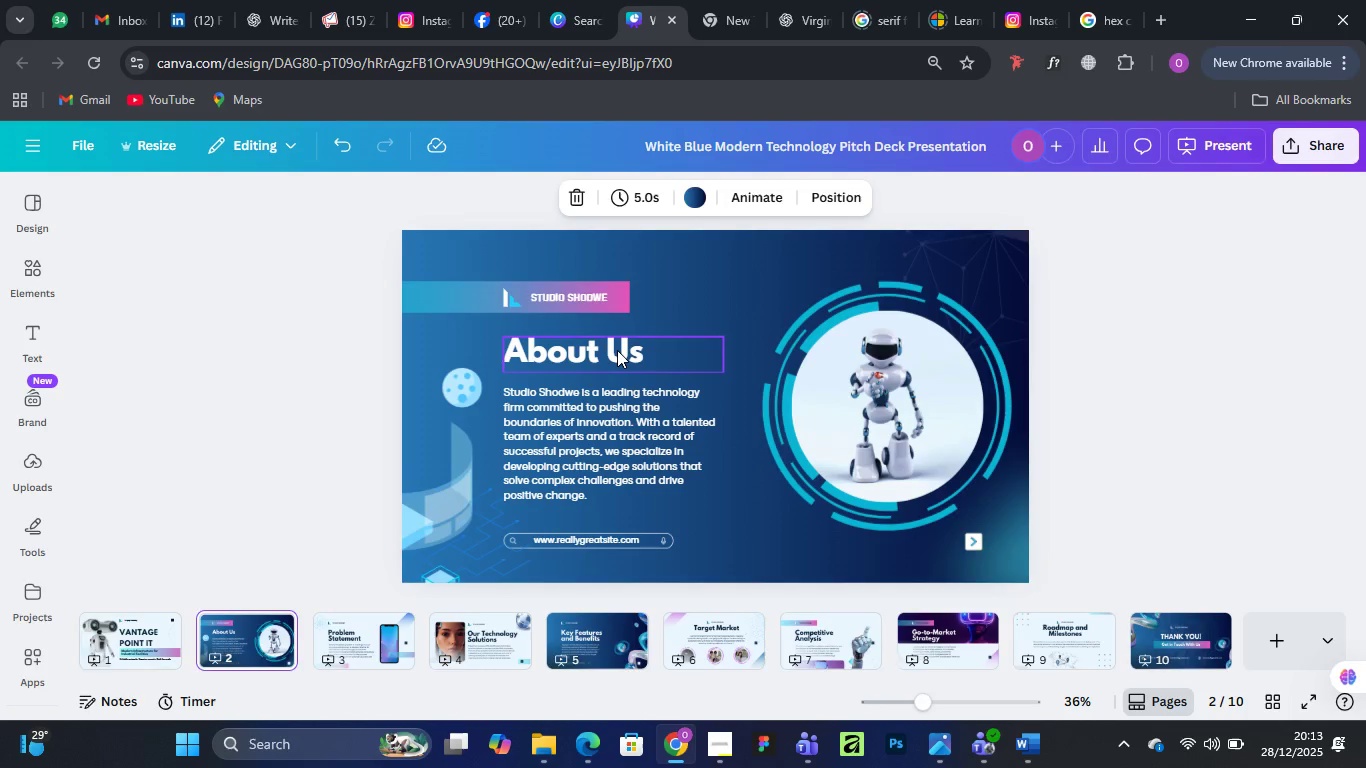 
wait(15.01)
 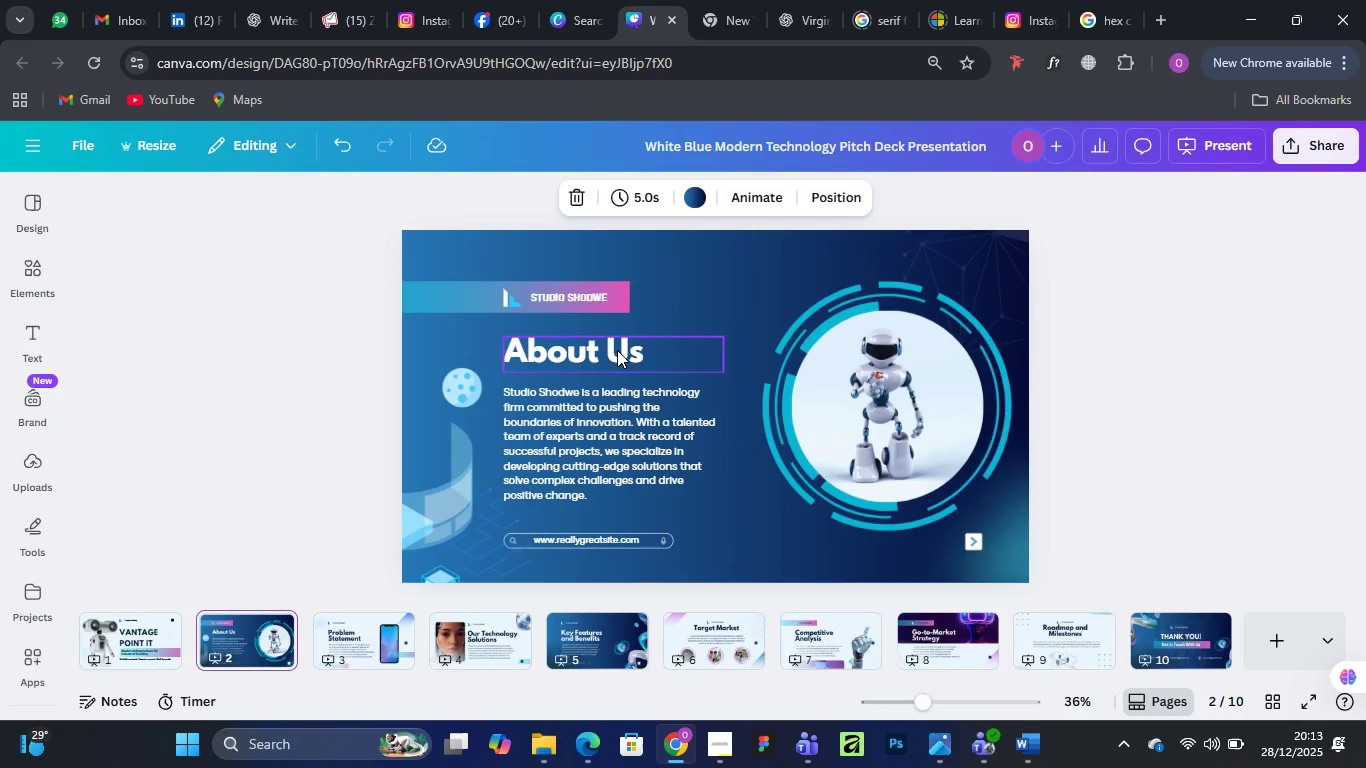 
left_click([271, 19])
 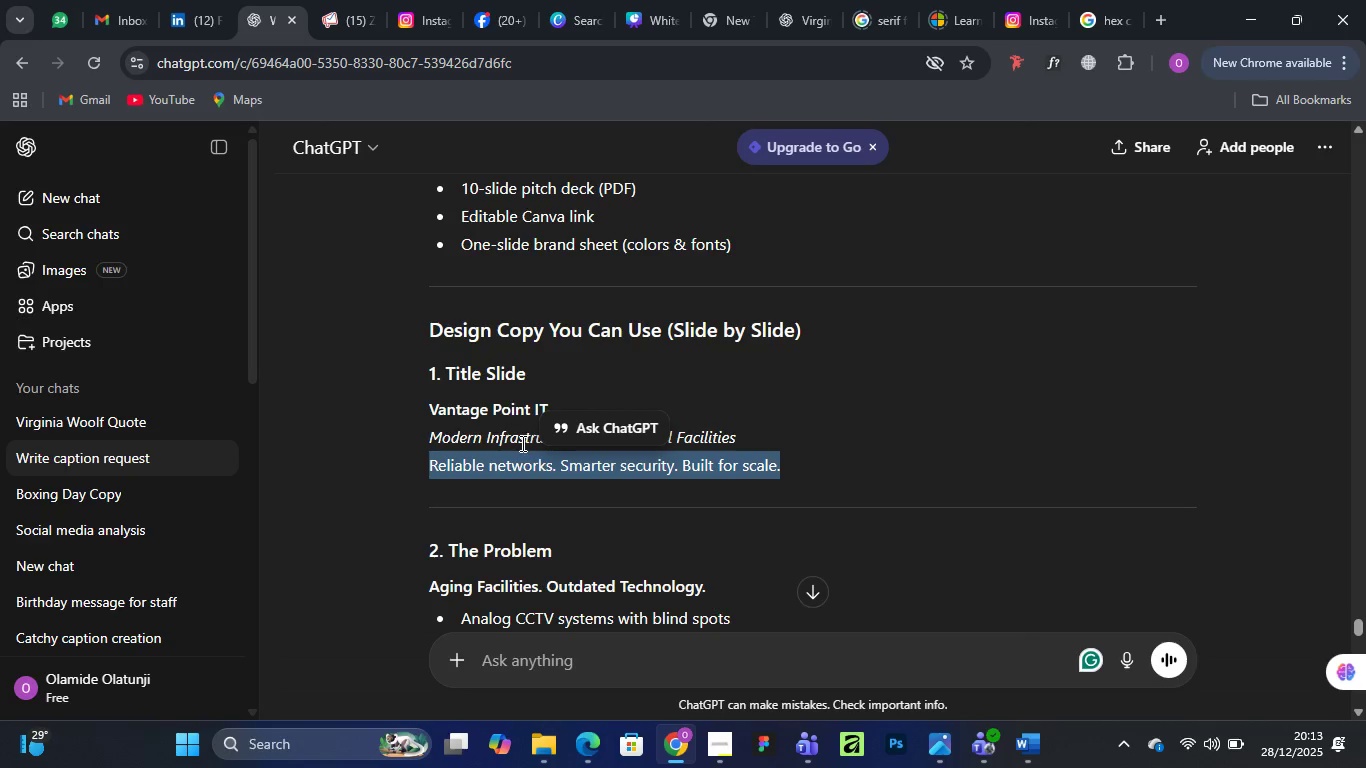 
scroll: coordinate [521, 441], scroll_direction: down, amount: 1.0
 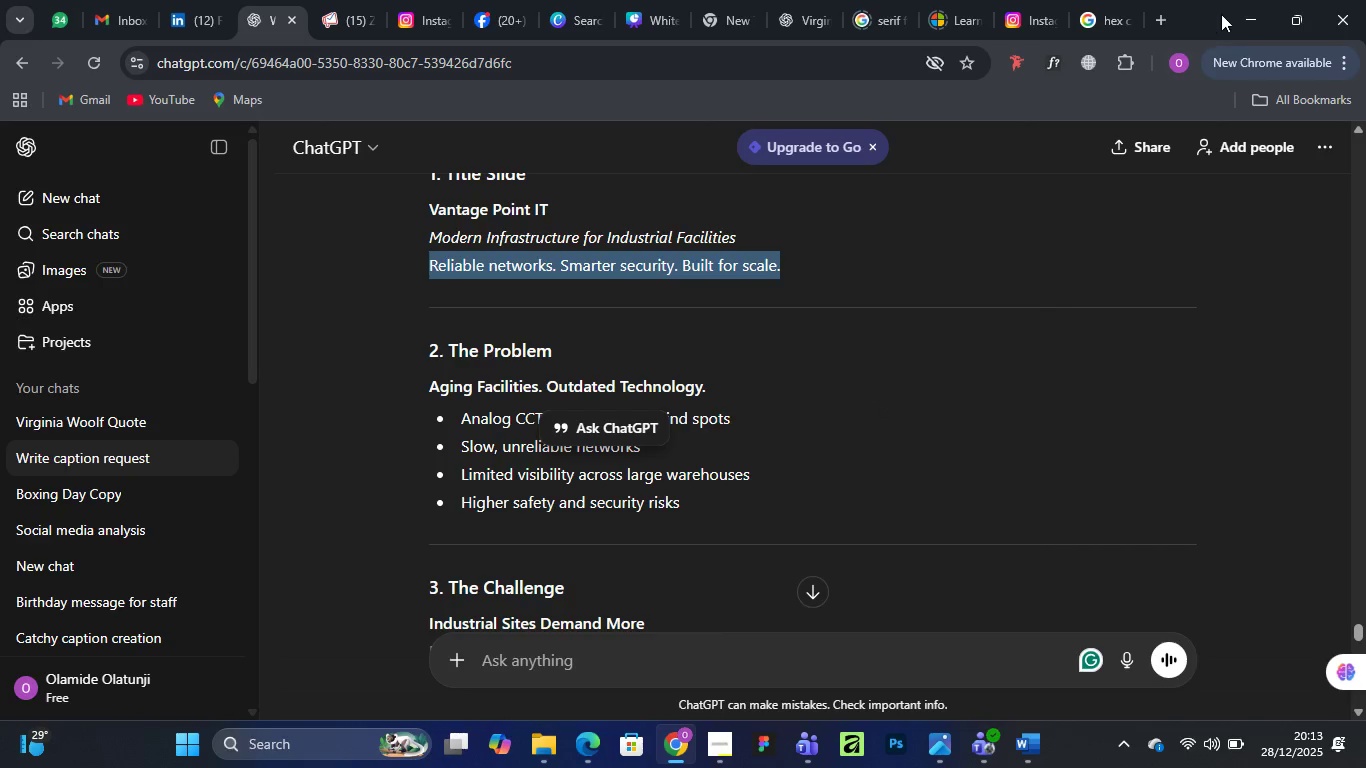 
left_click([1245, 20])